 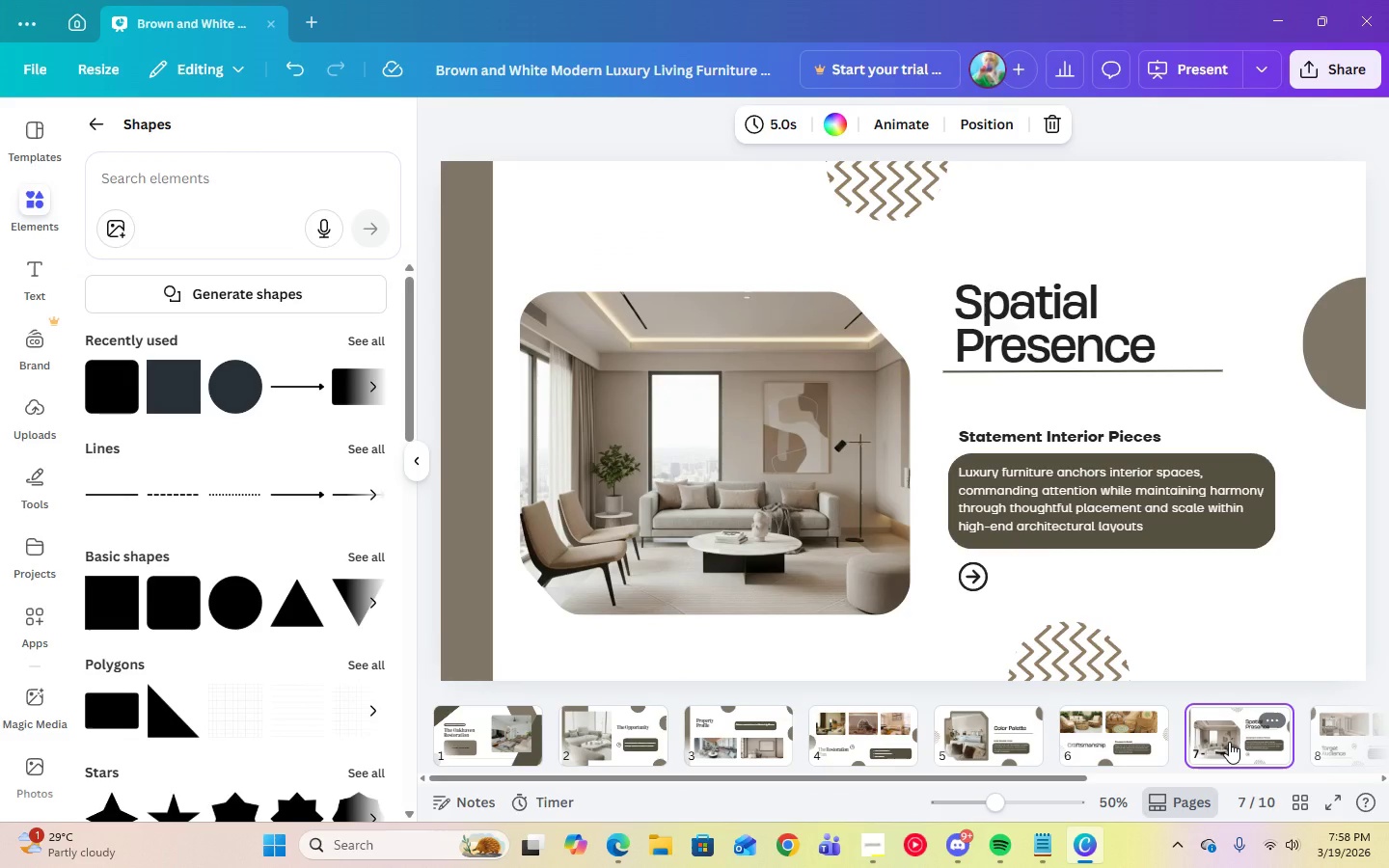 
left_click([1319, 737])
 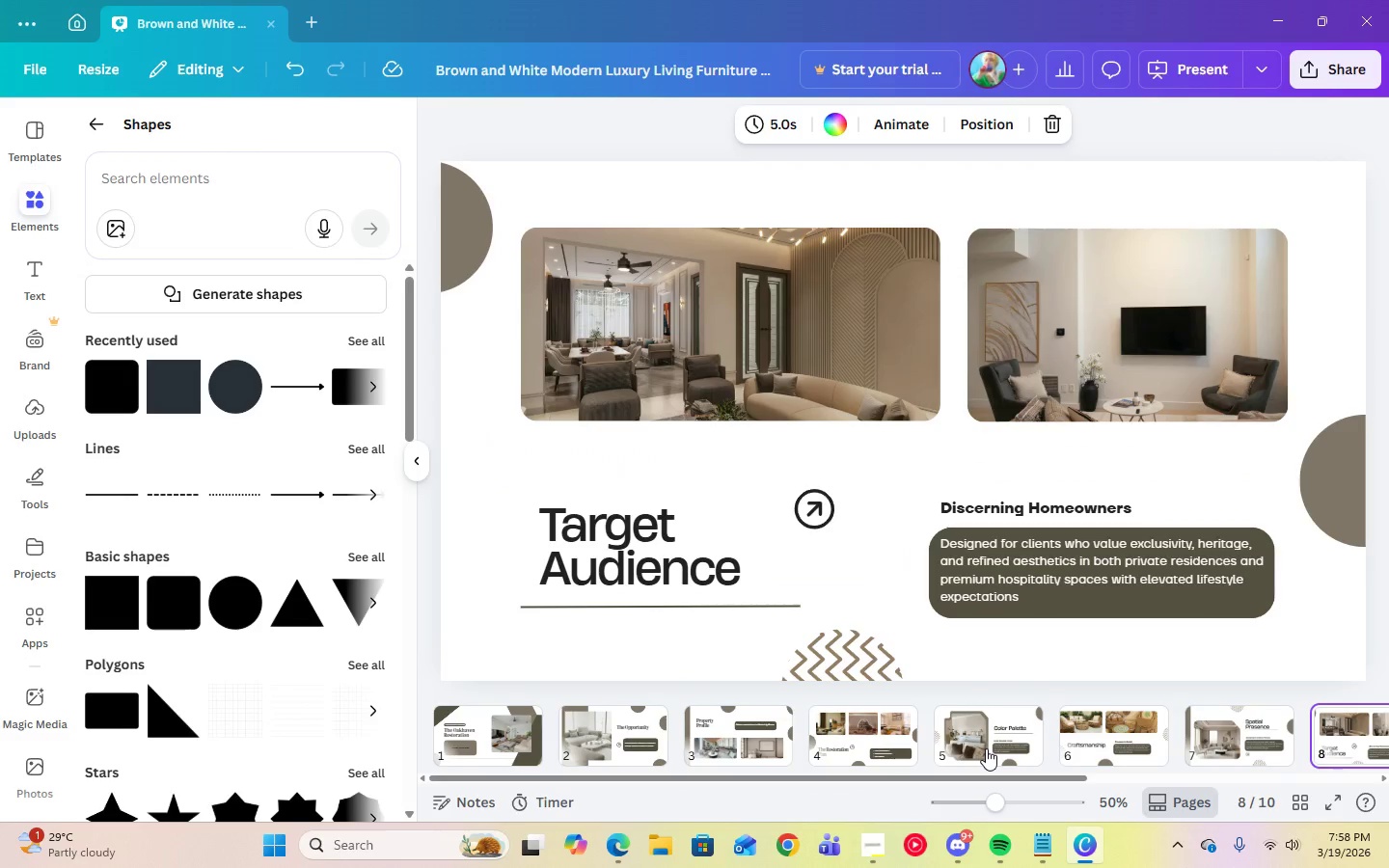 
left_click([986, 748])
 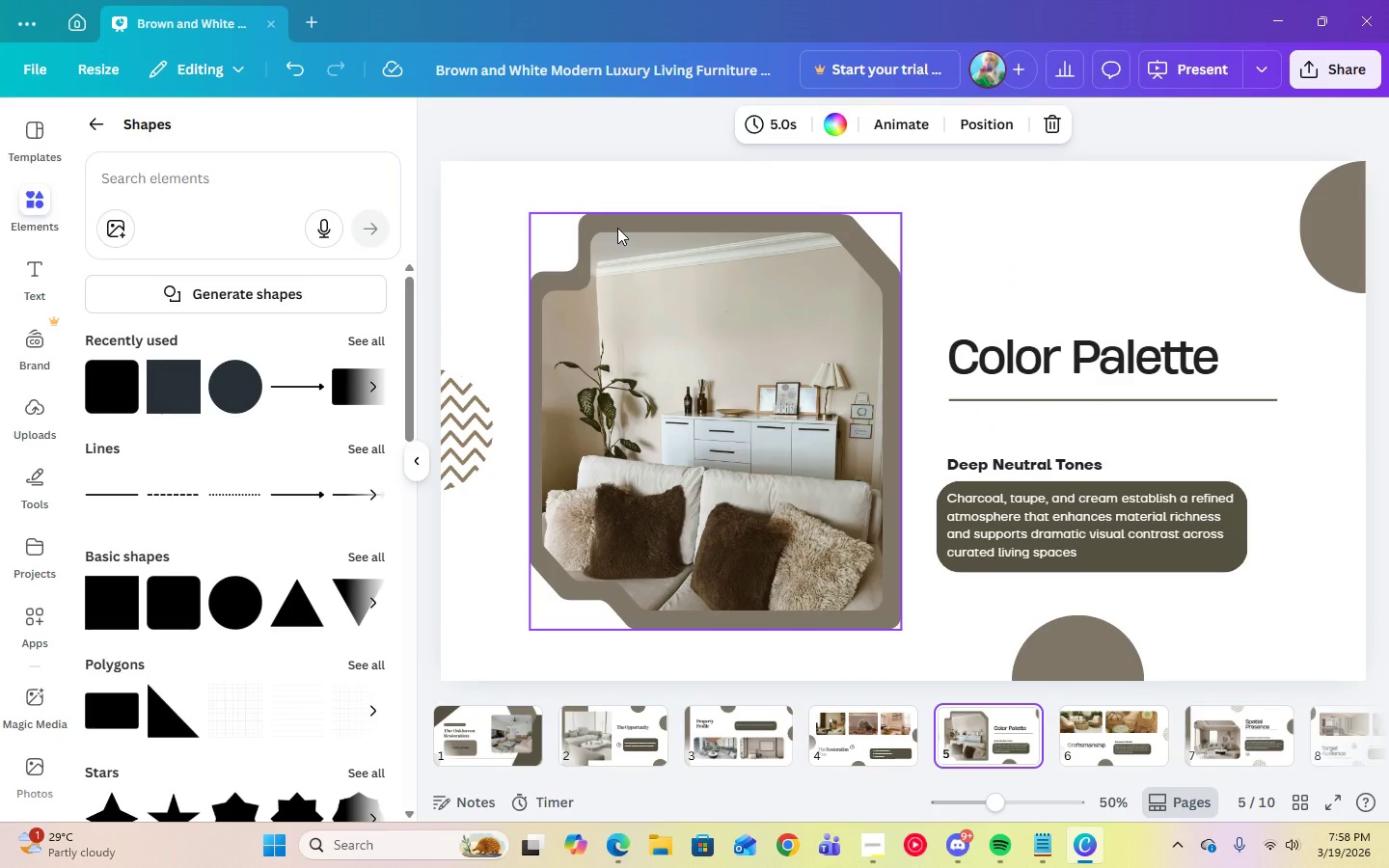 
wait(14.62)
 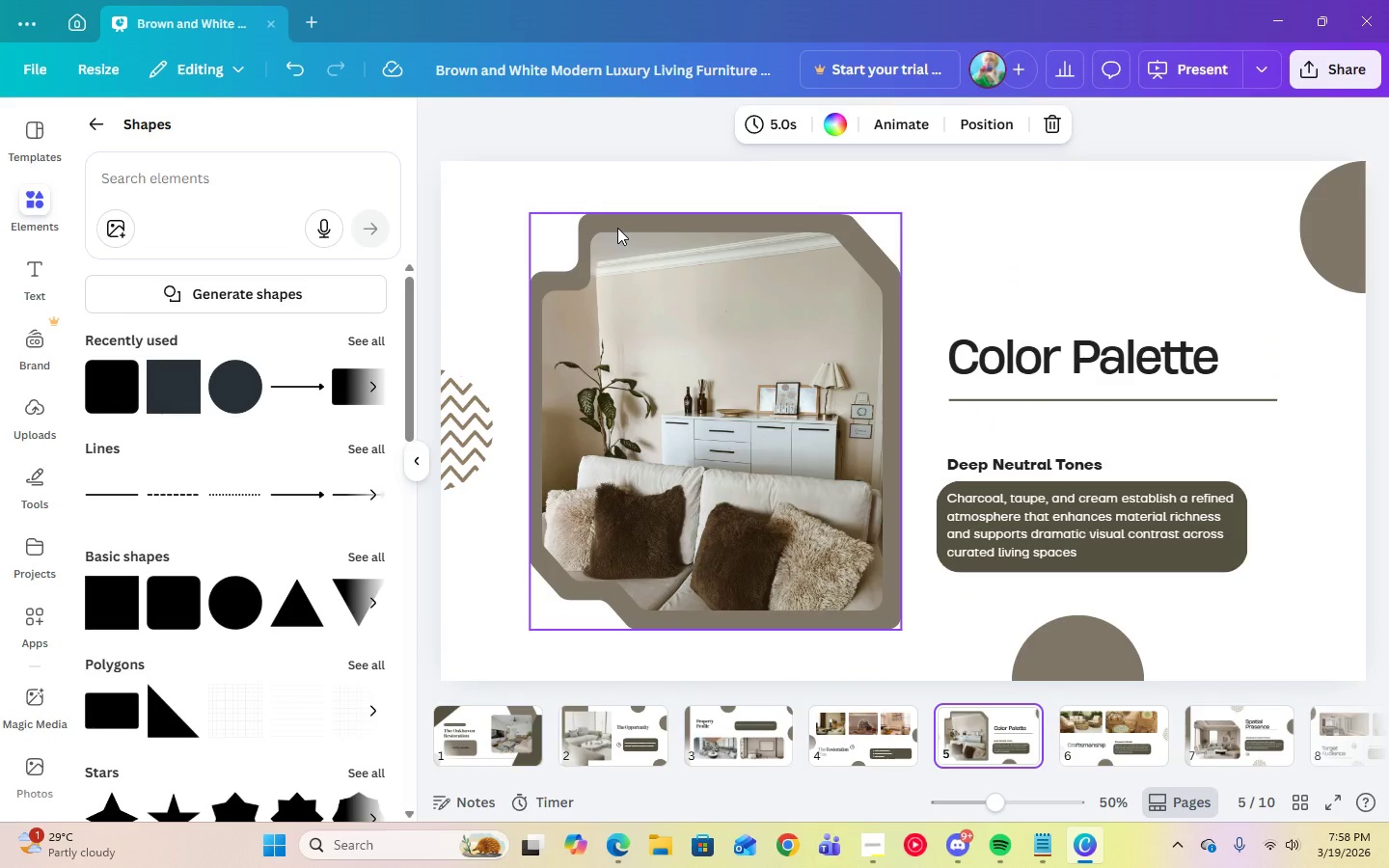 
key(ArrowRight)
 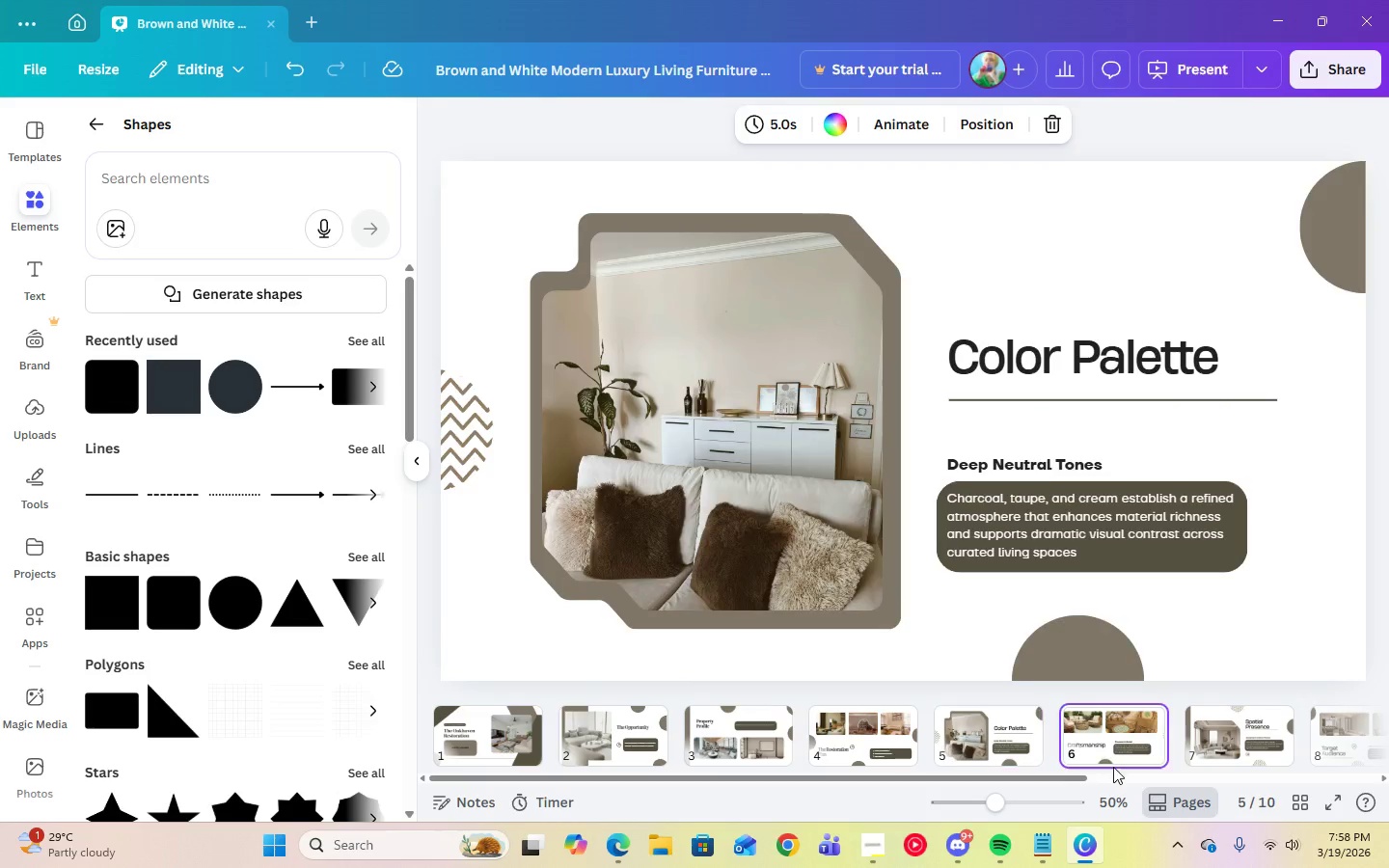 
mouse_move([1103, 741])
 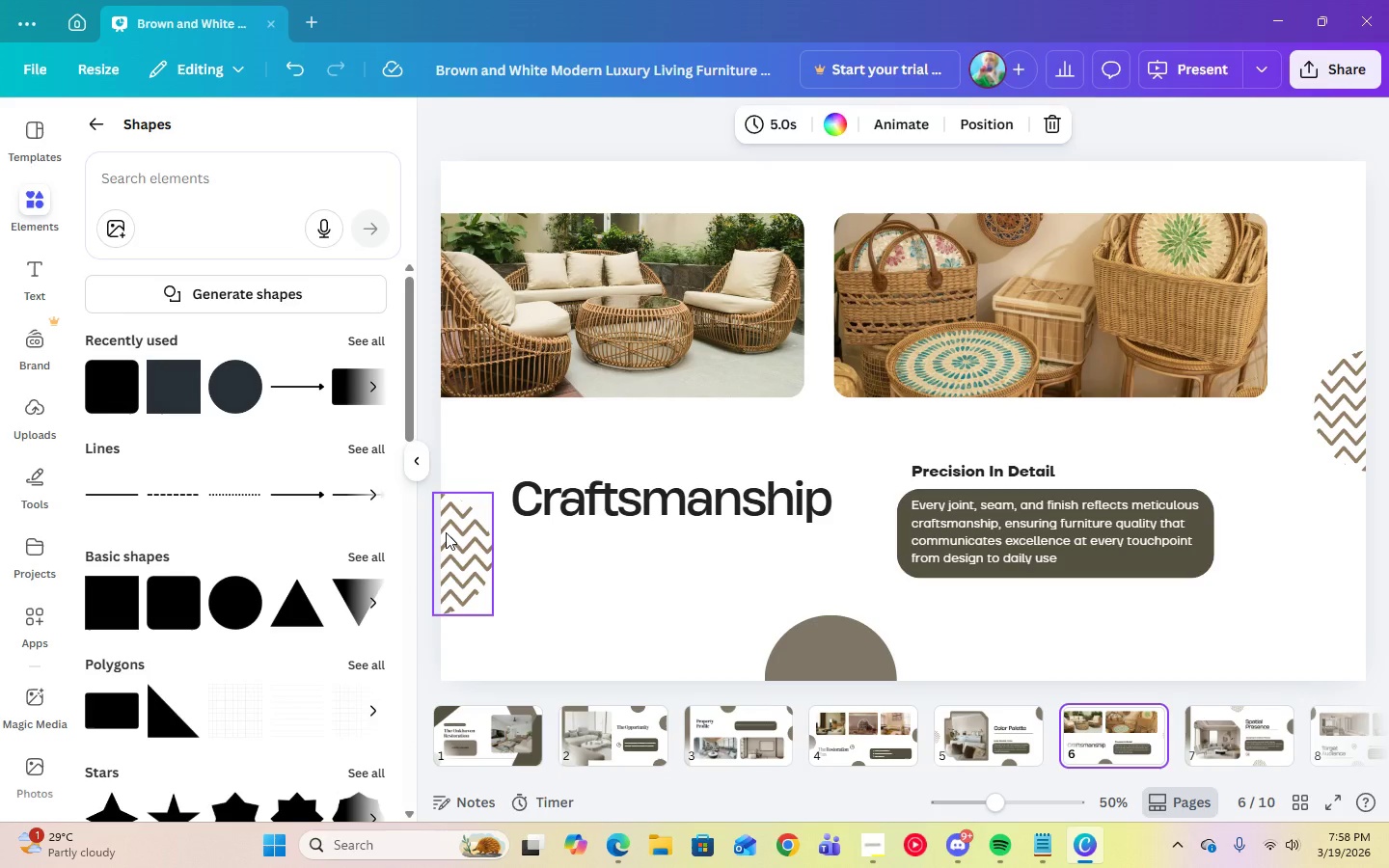 
left_click([446, 532])
 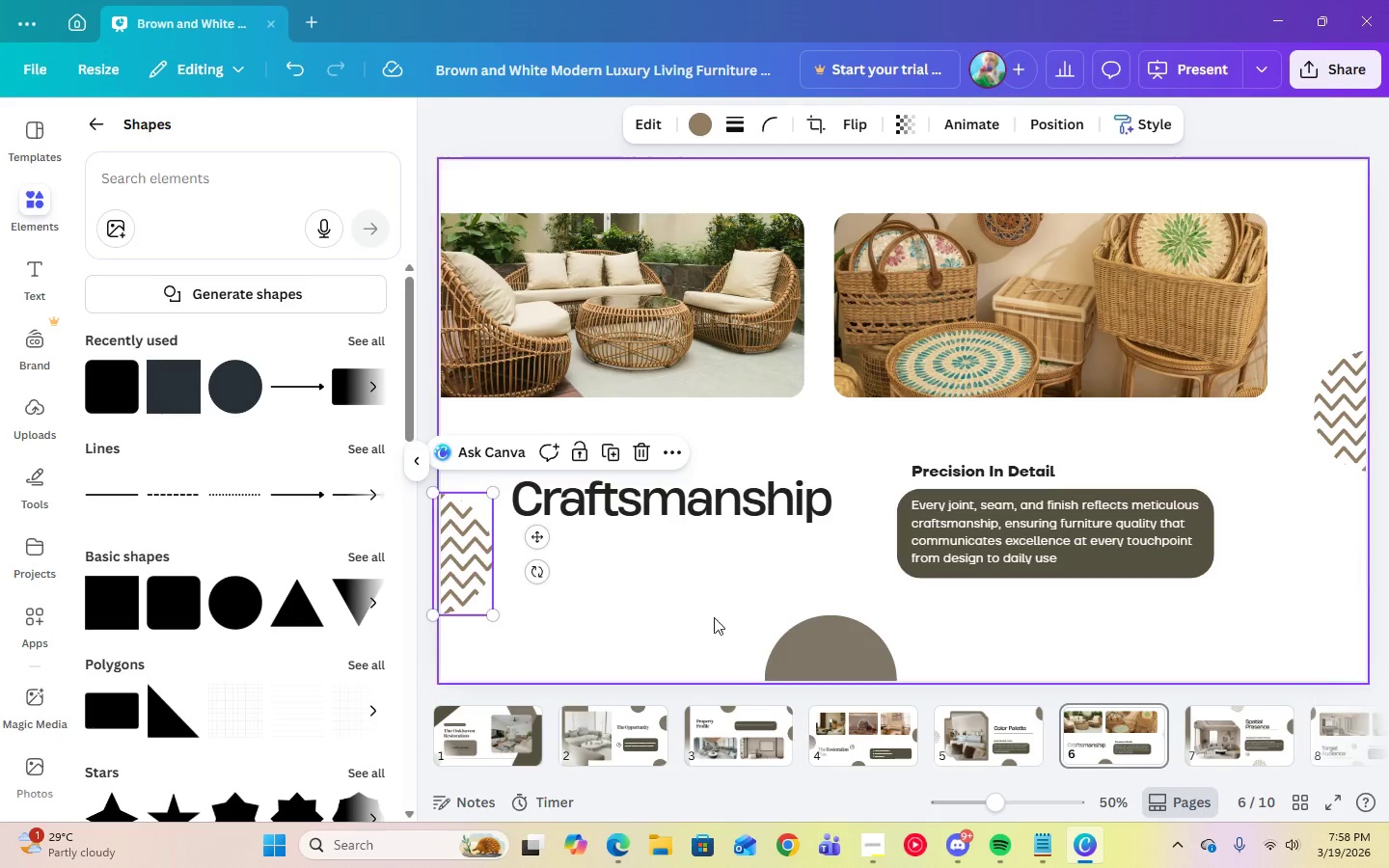 
left_click([698, 577])
 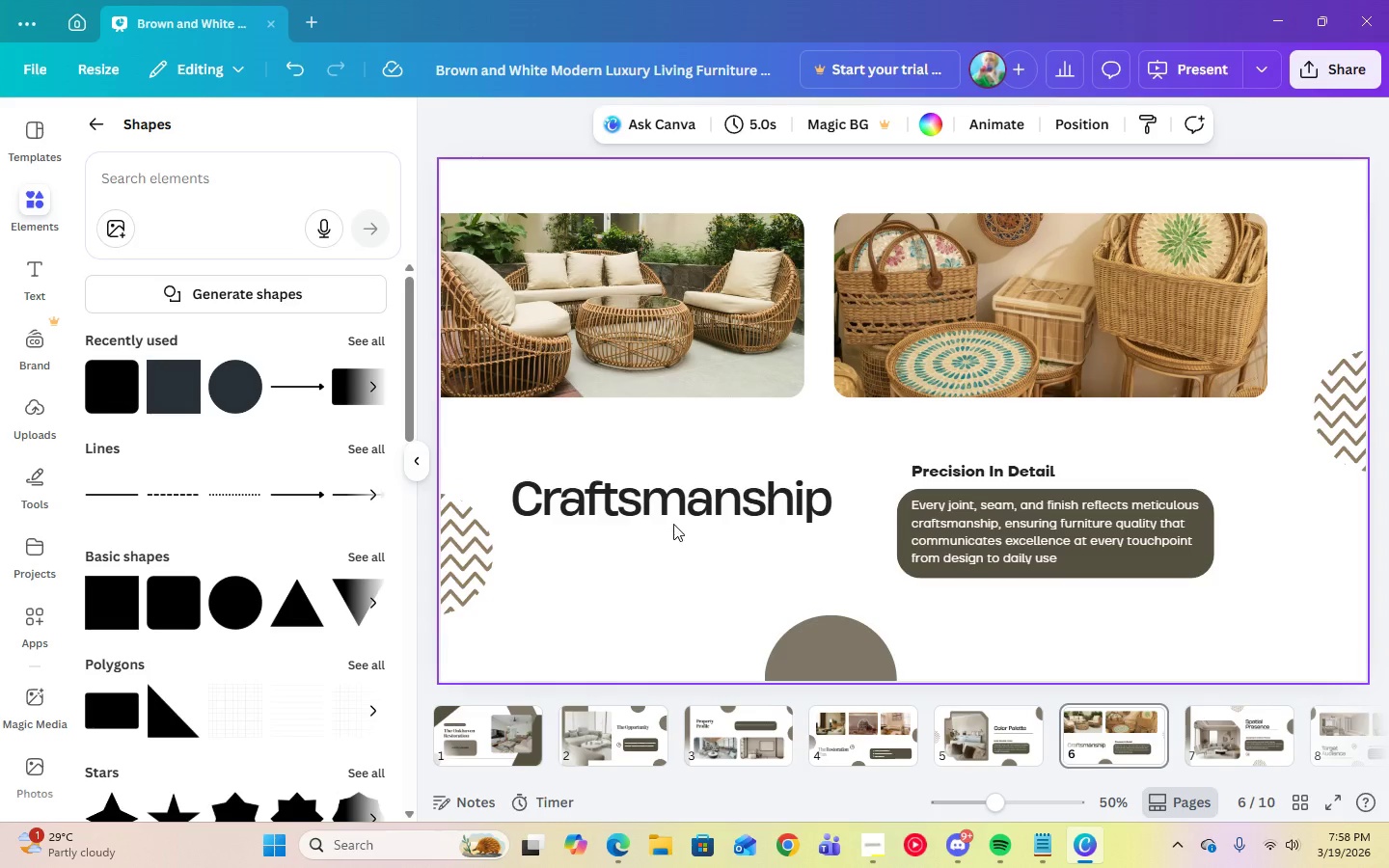 
left_click([671, 515])
 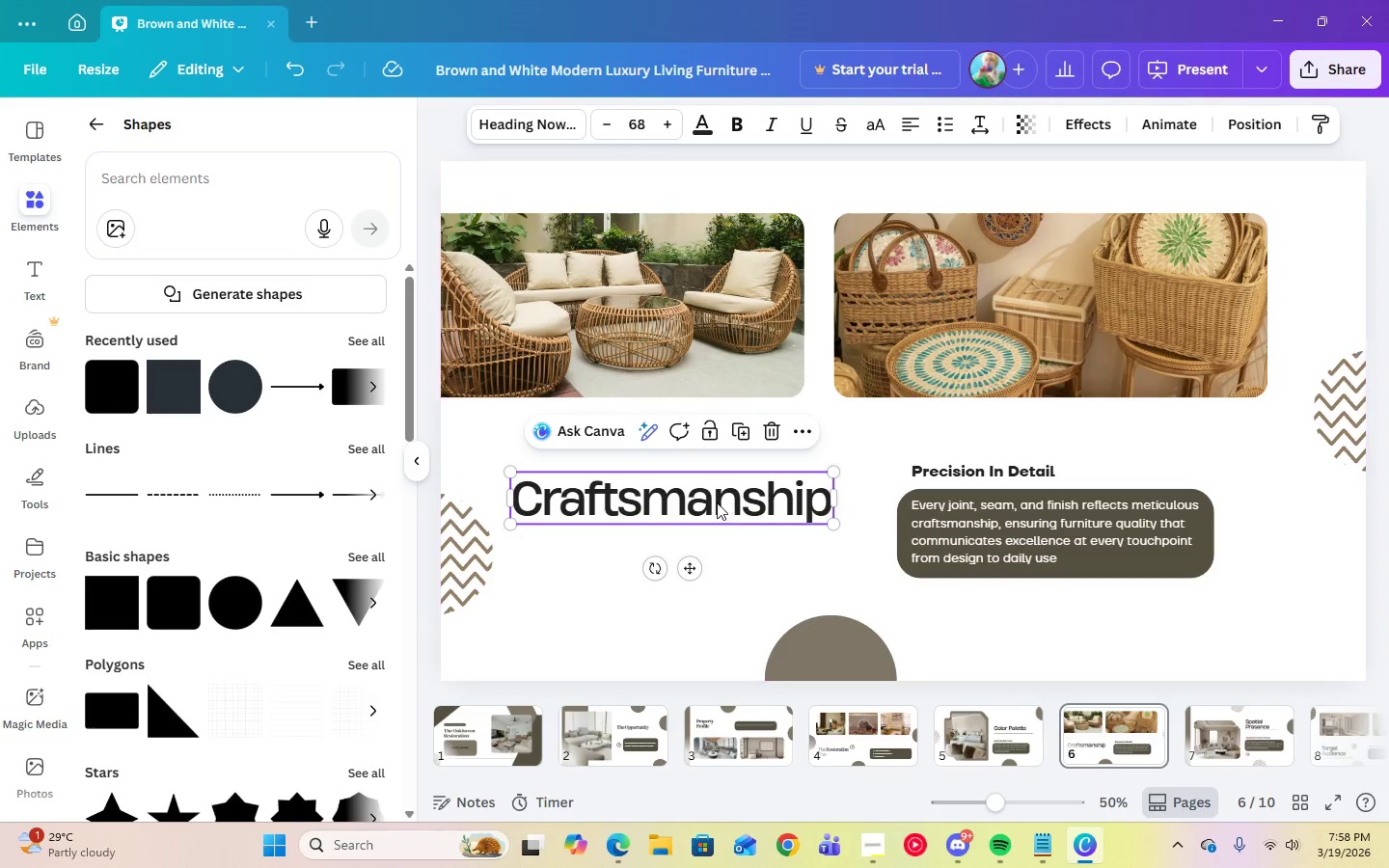 
left_click_drag(start_coordinate=[717, 502], to_coordinate=[756, 382])
 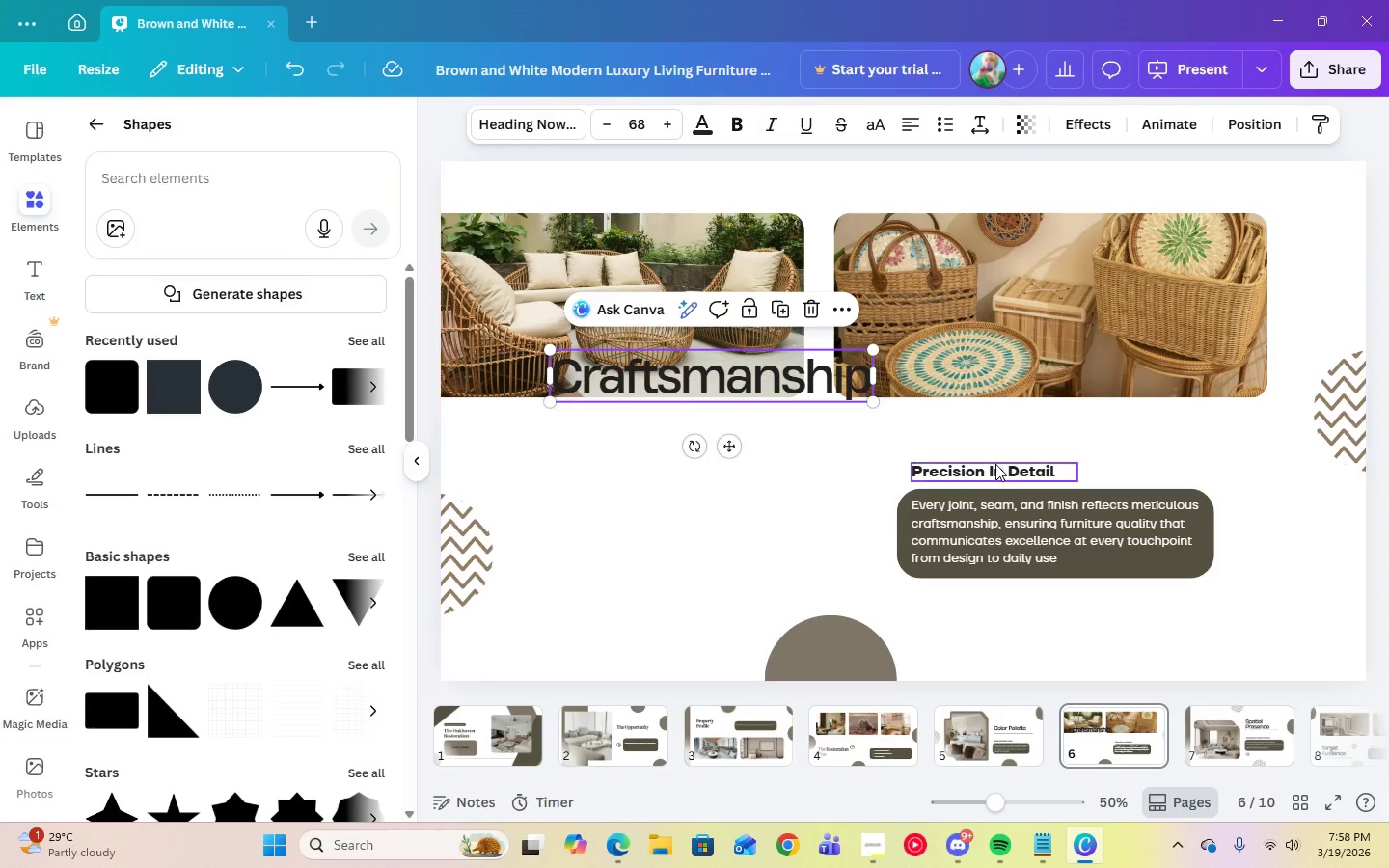 
left_click([995, 467])
 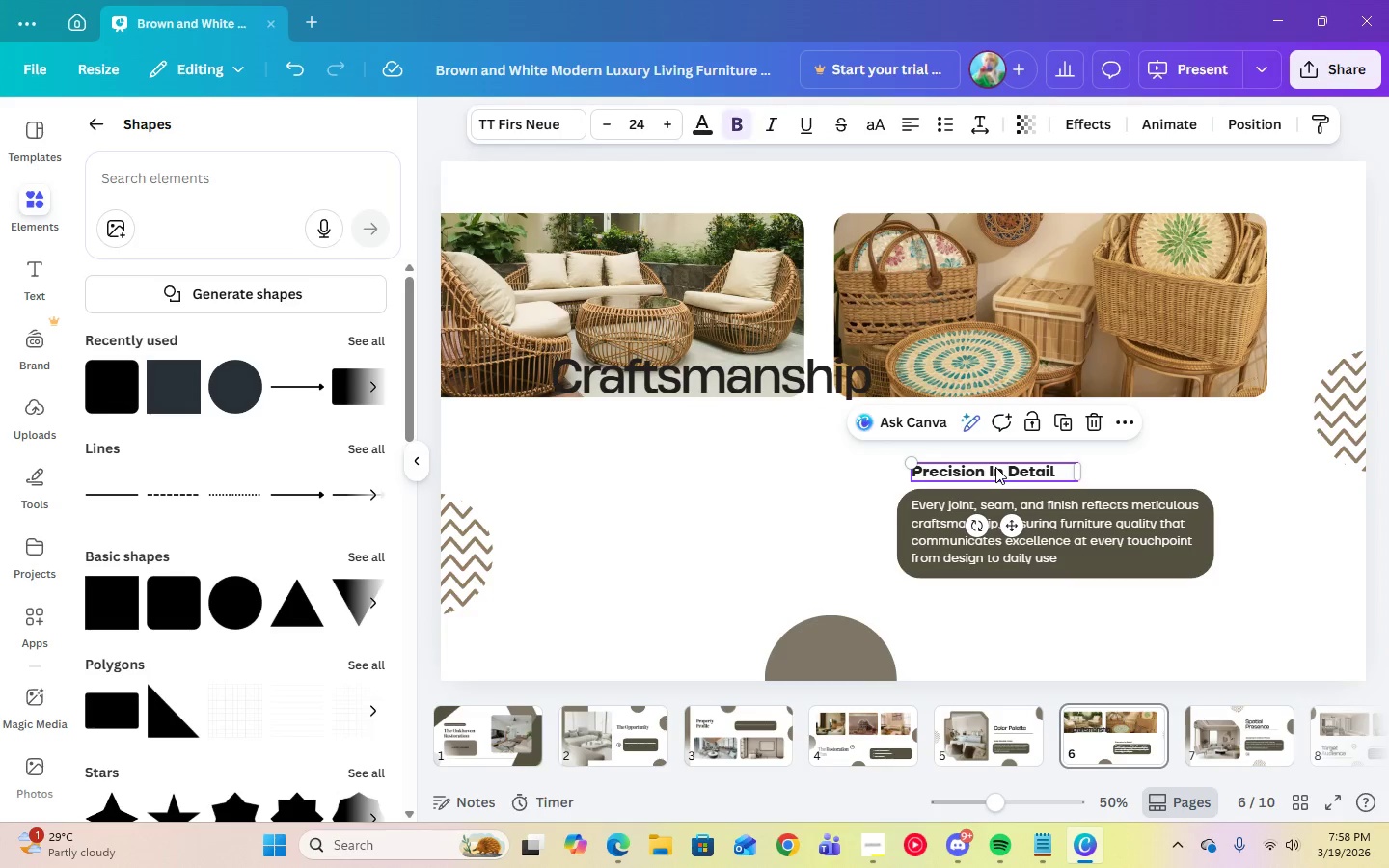 
key(Delete)
 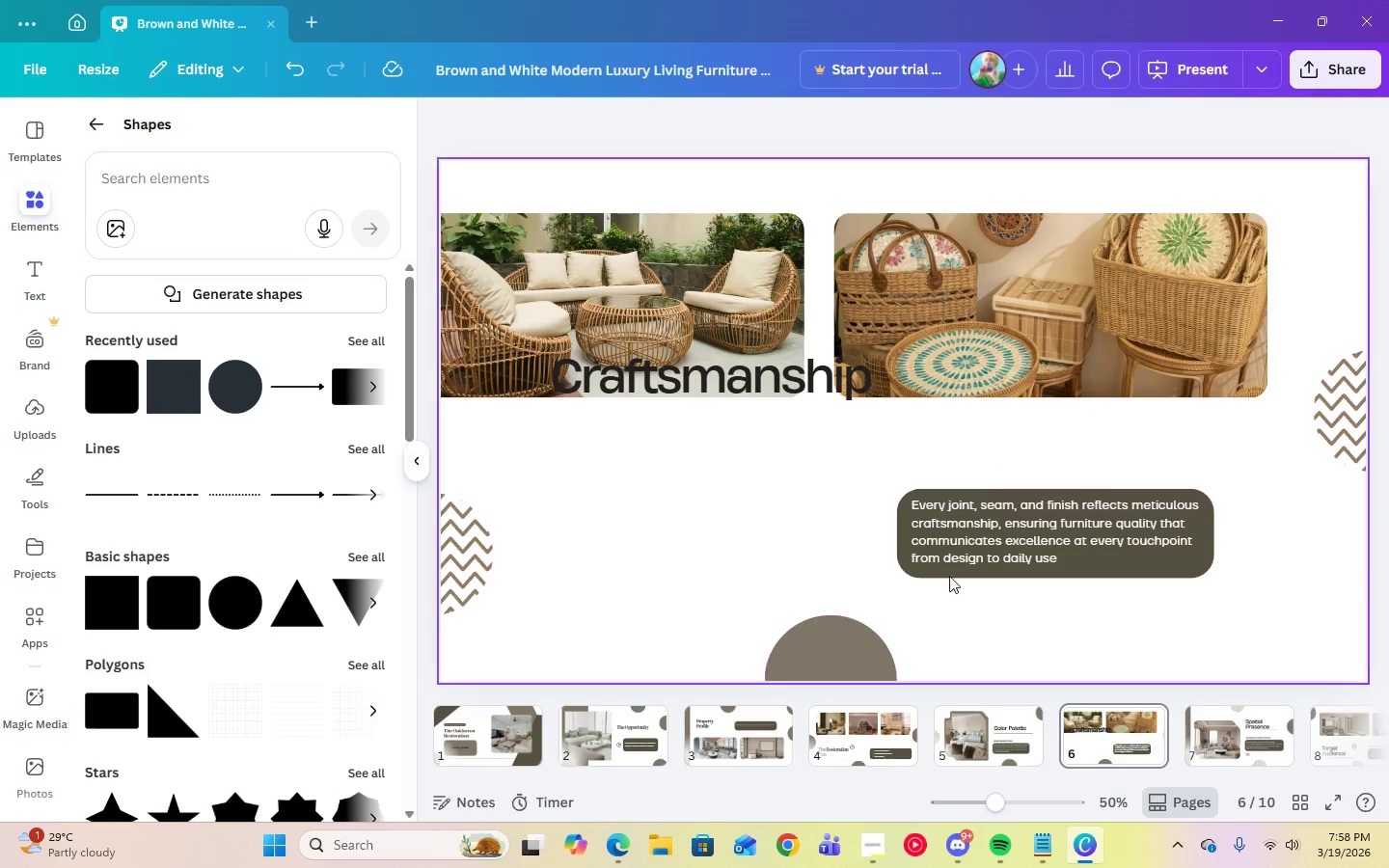 
left_click([981, 554])
 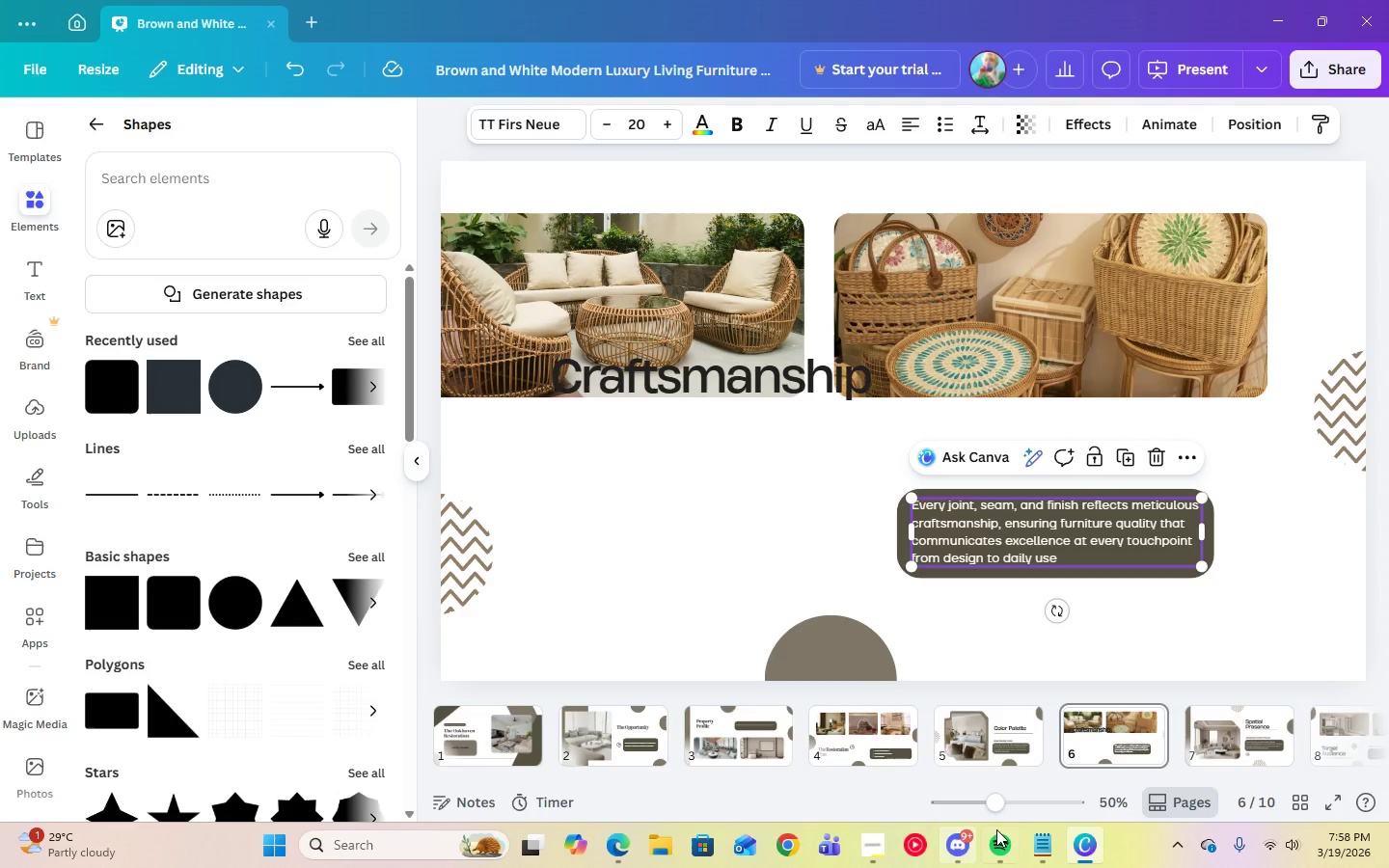 
left_click([1029, 847])
 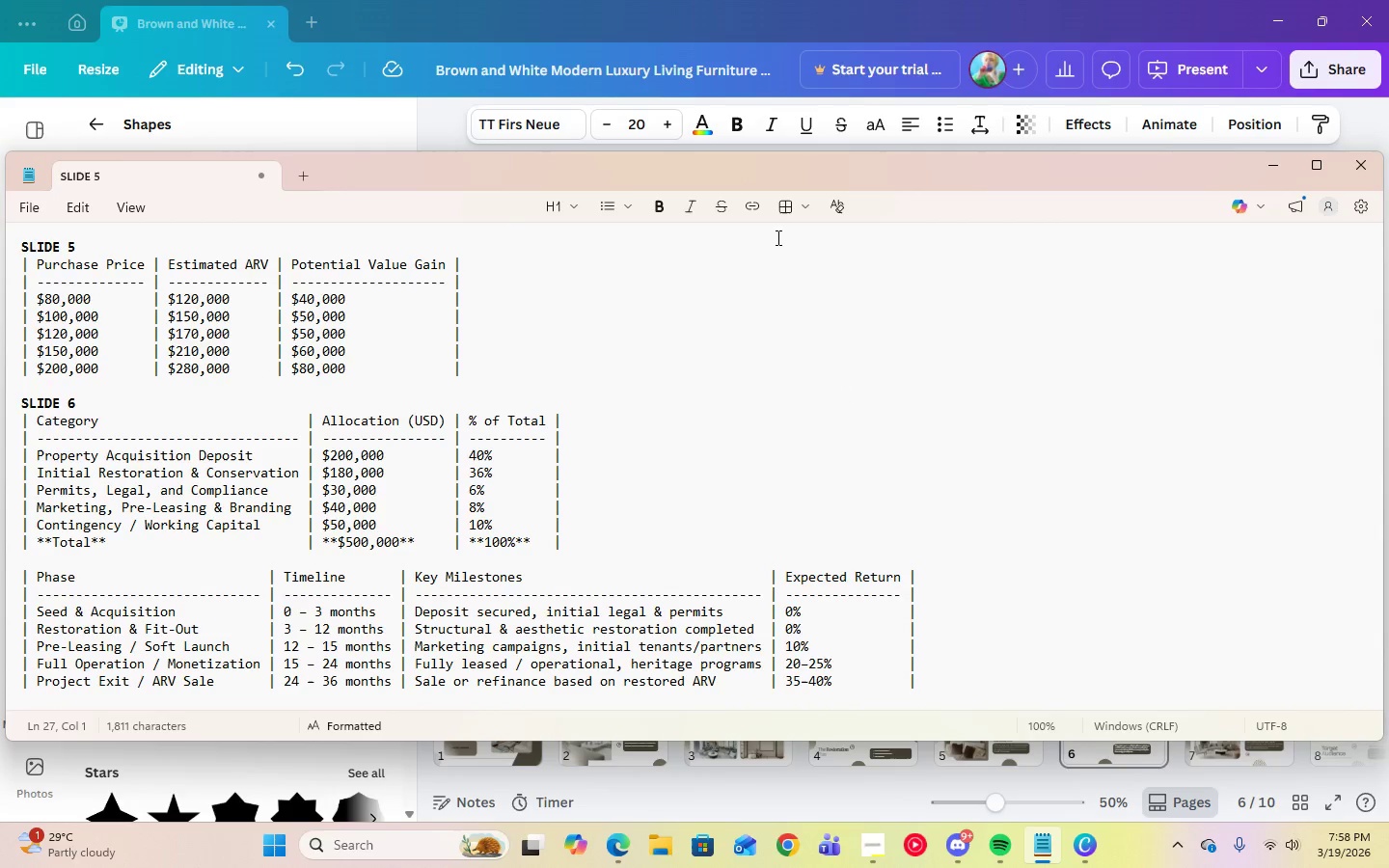 
left_click([1257, 169])
 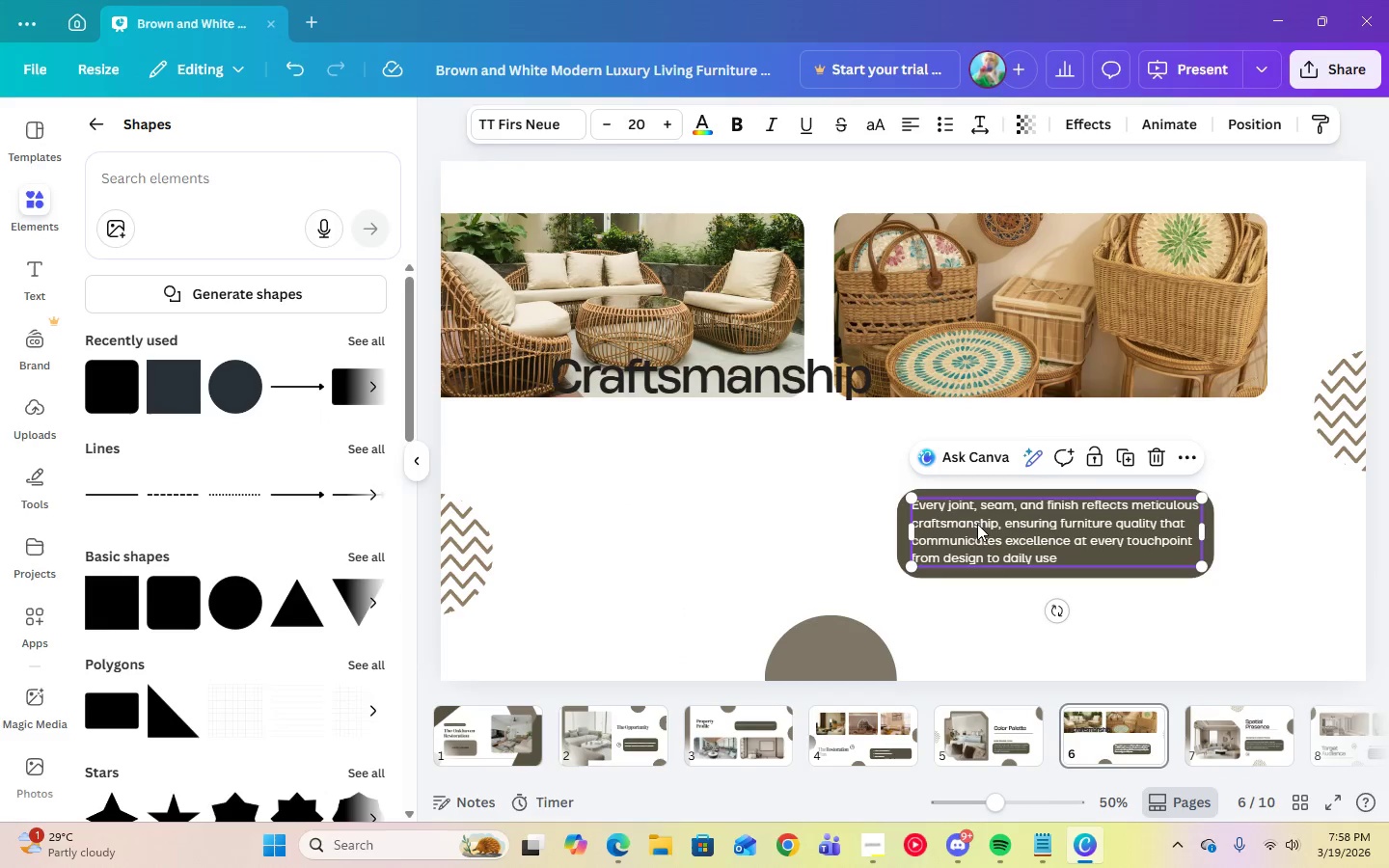 
key(Delete)
 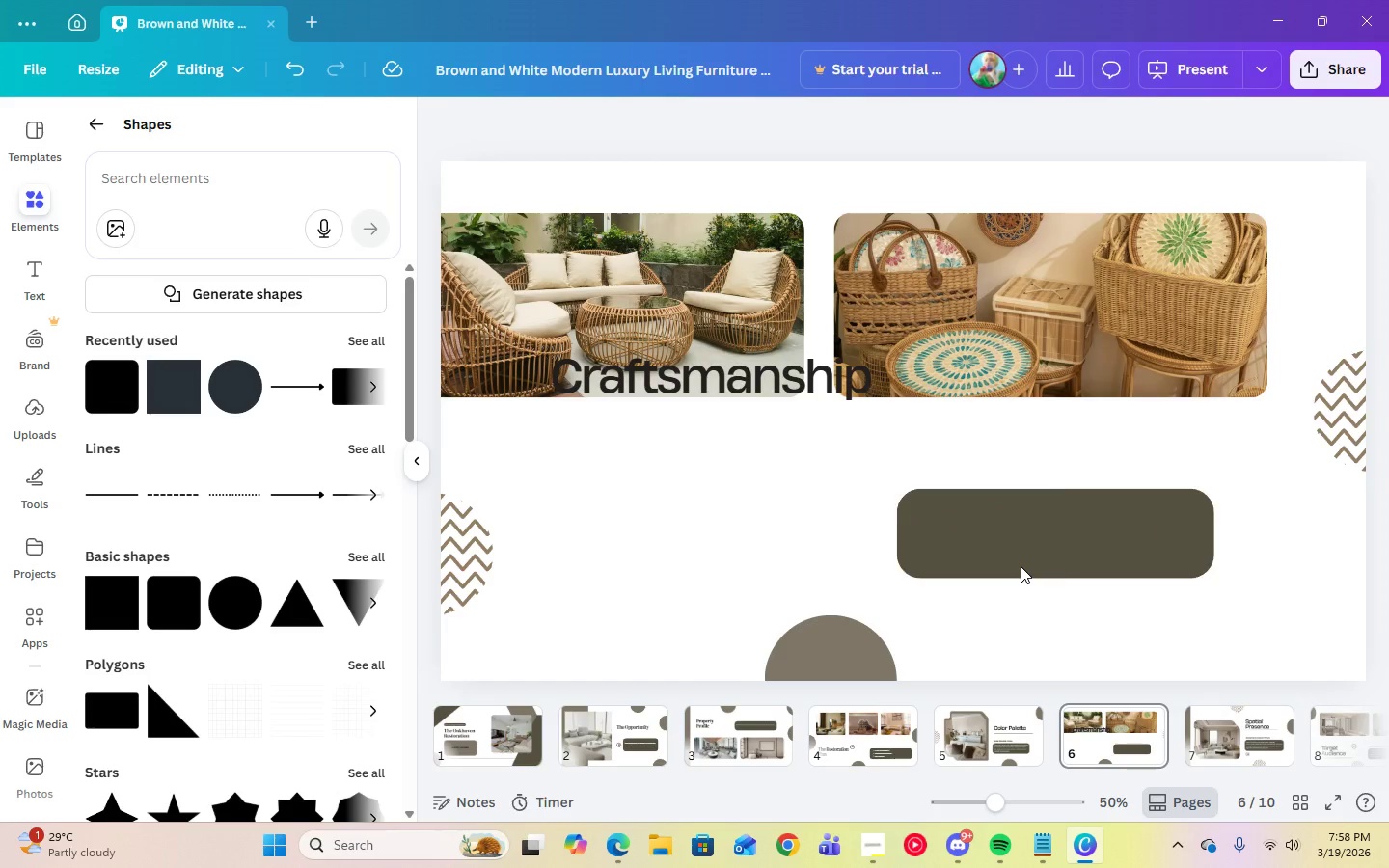 
left_click([1021, 566])
 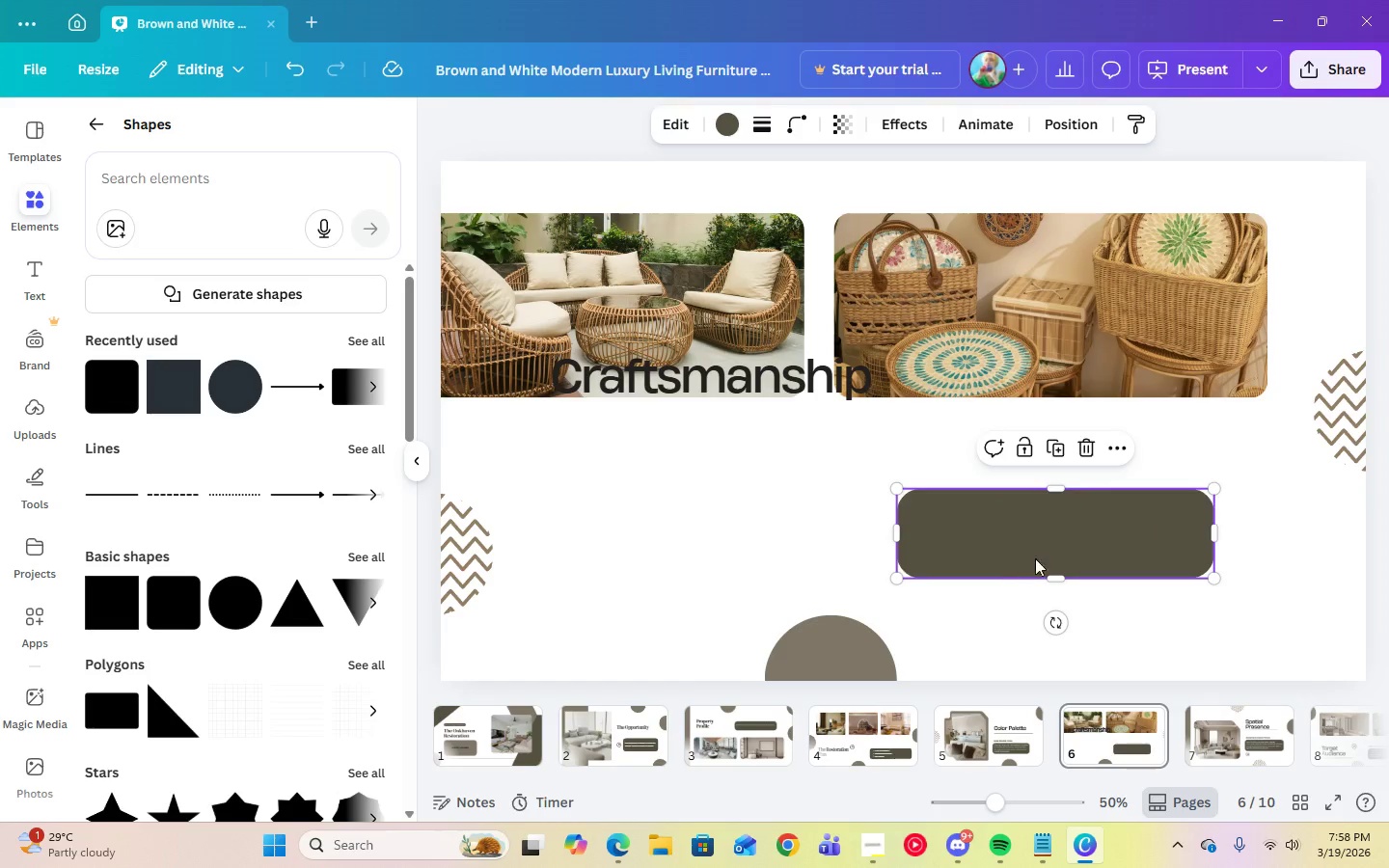 
key(Delete)
 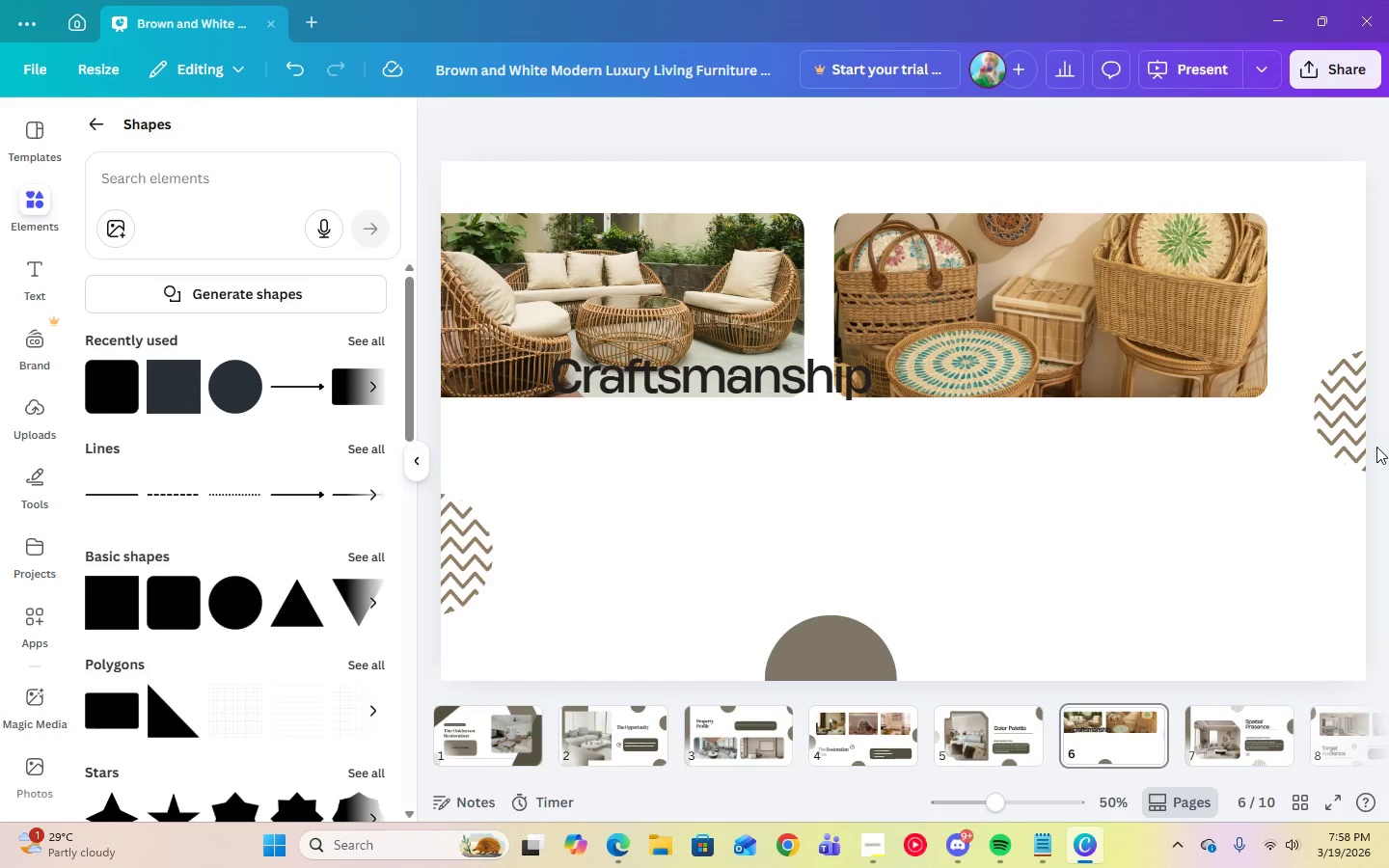 
left_click([1360, 445])
 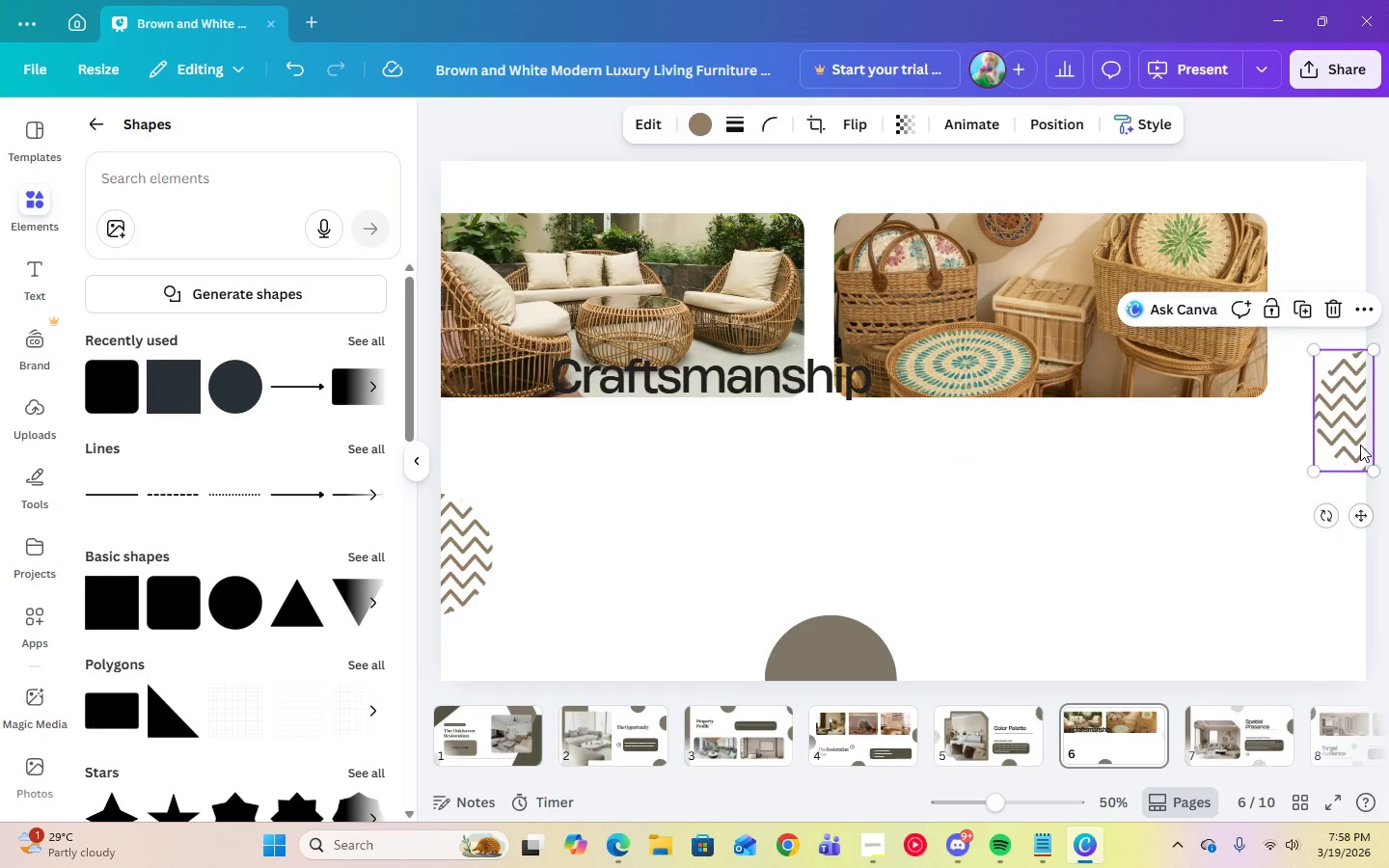 
key(Delete)
 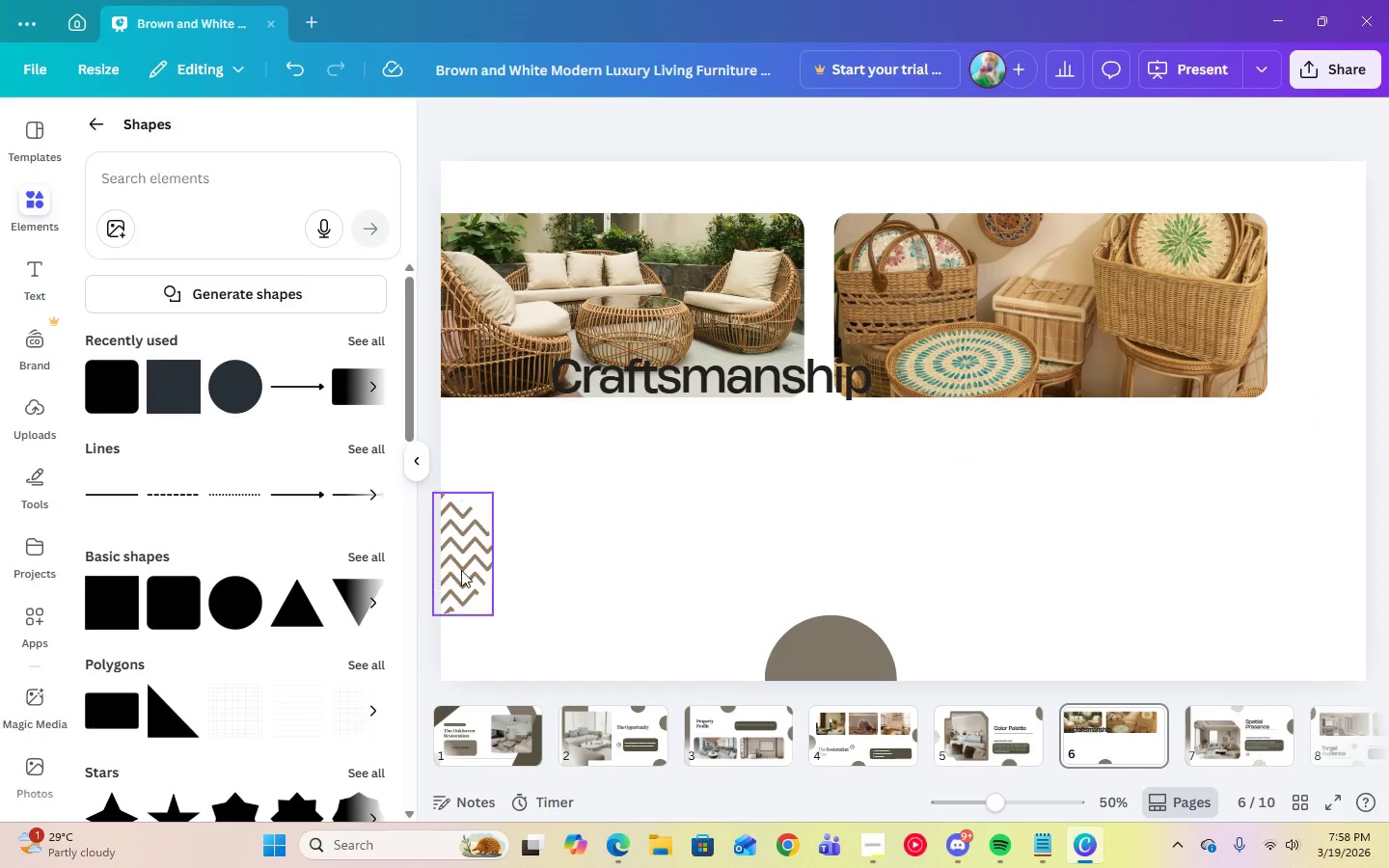 
left_click([463, 570])
 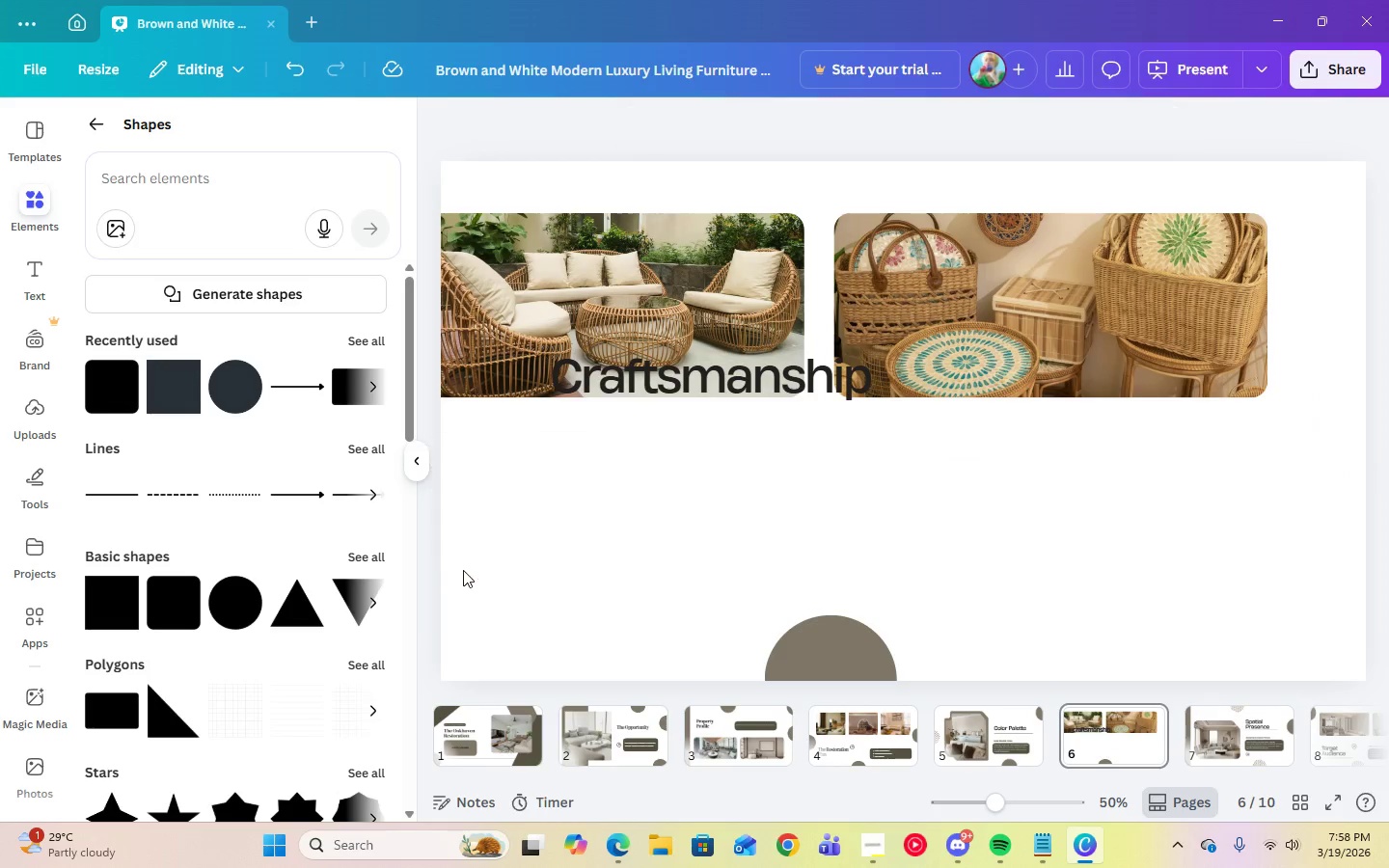 
key(Delete)
 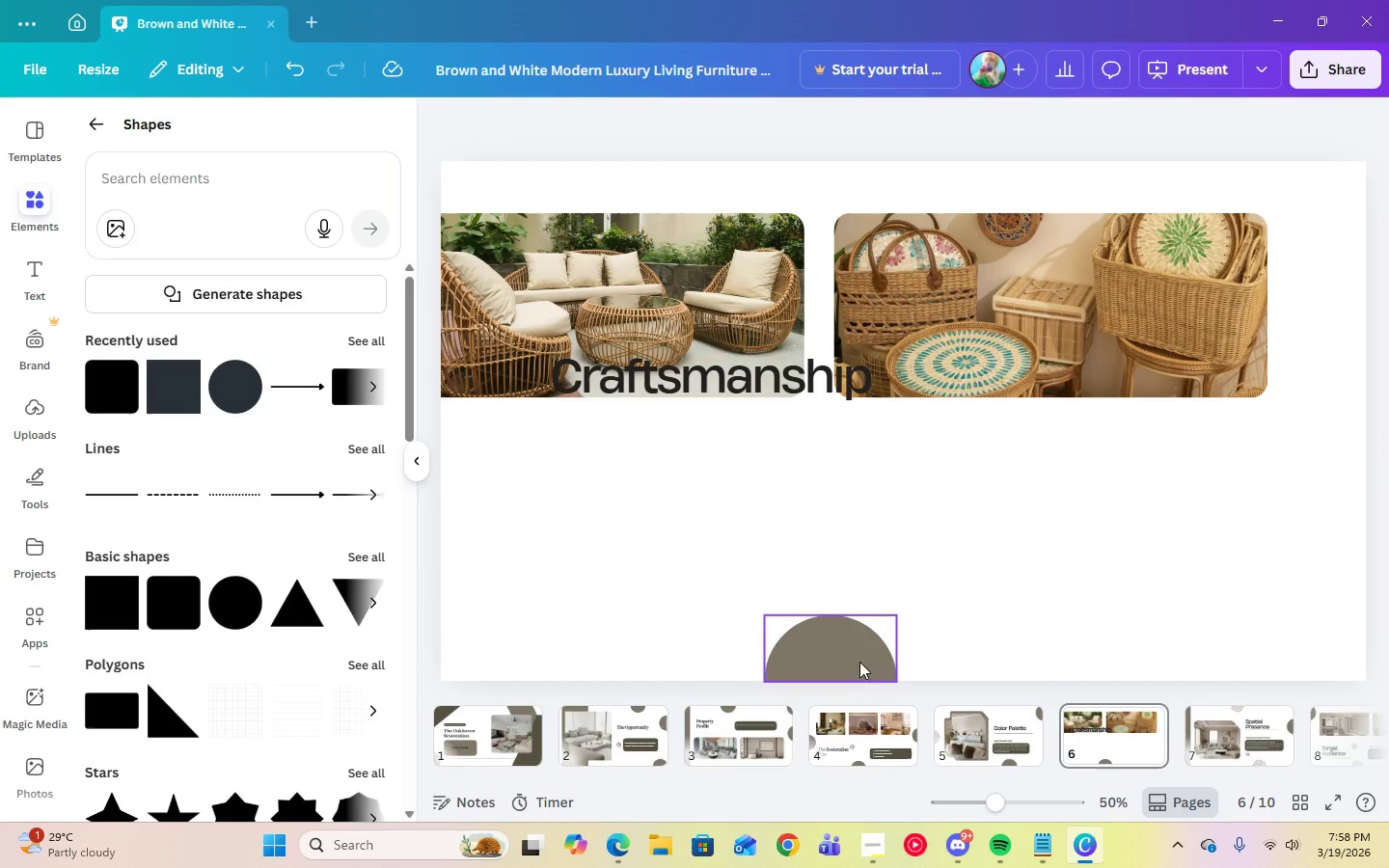 
left_click([855, 659])
 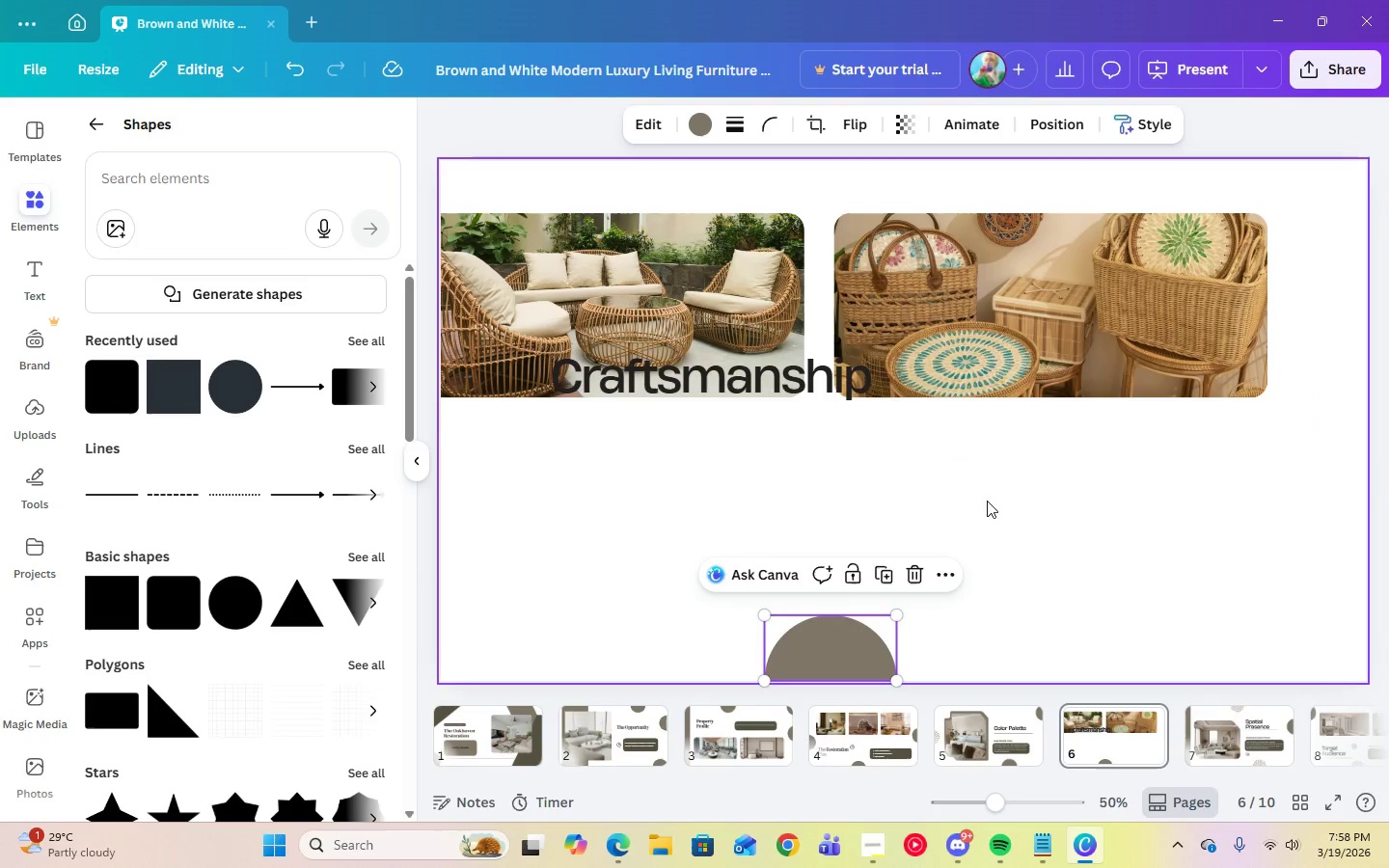 
left_click([990, 493])
 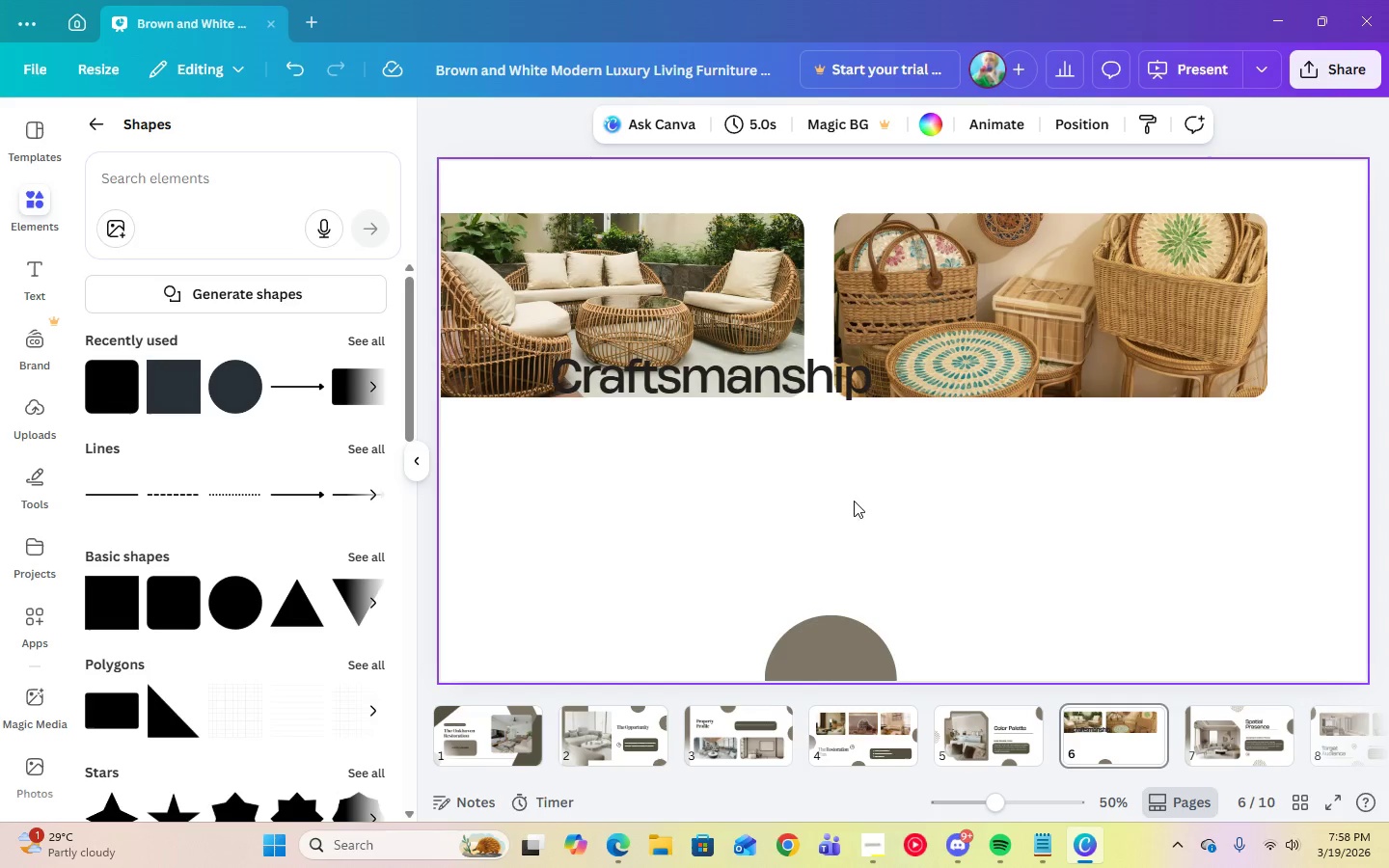 
wait(11.22)
 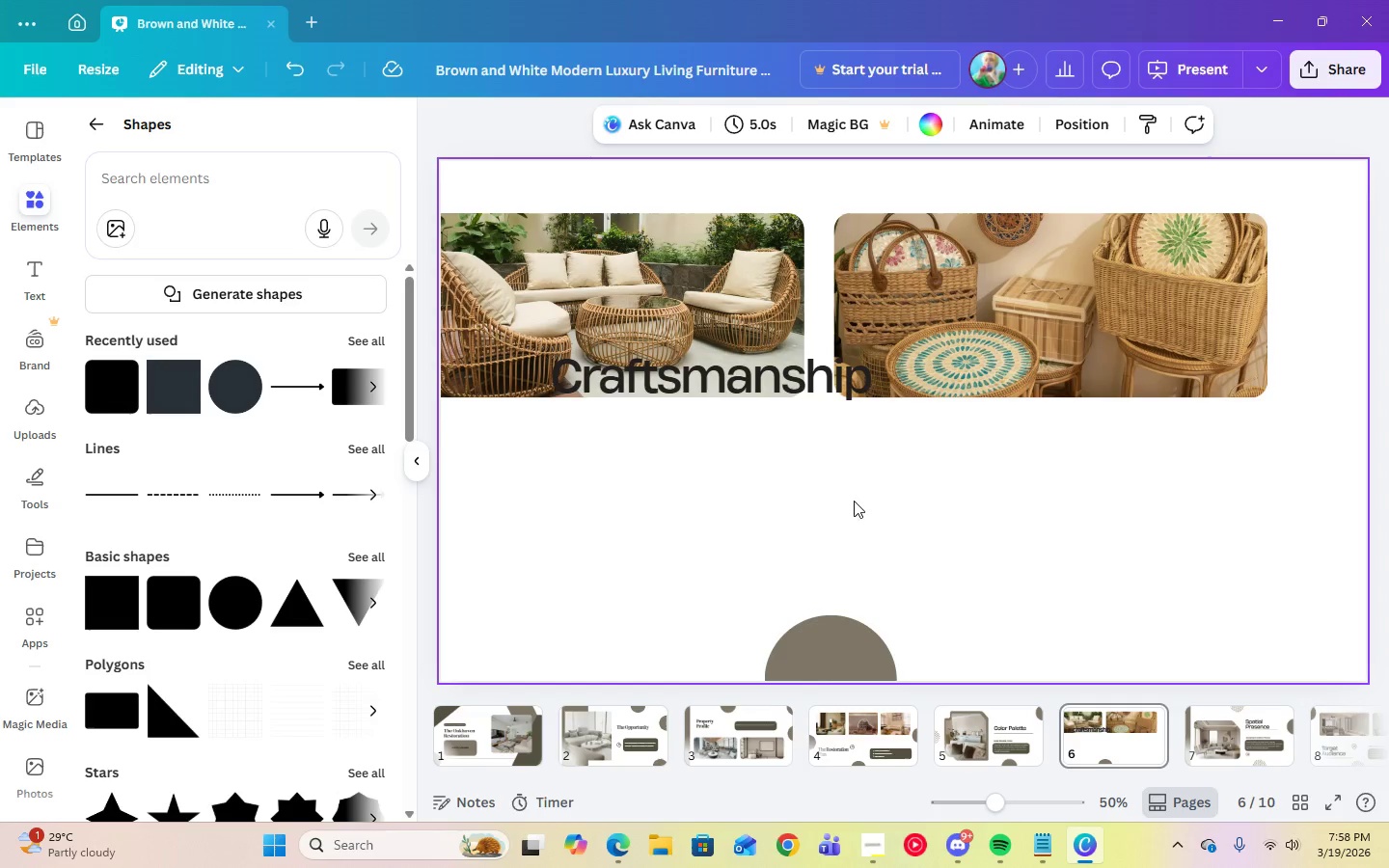 
left_click([100, 132])
 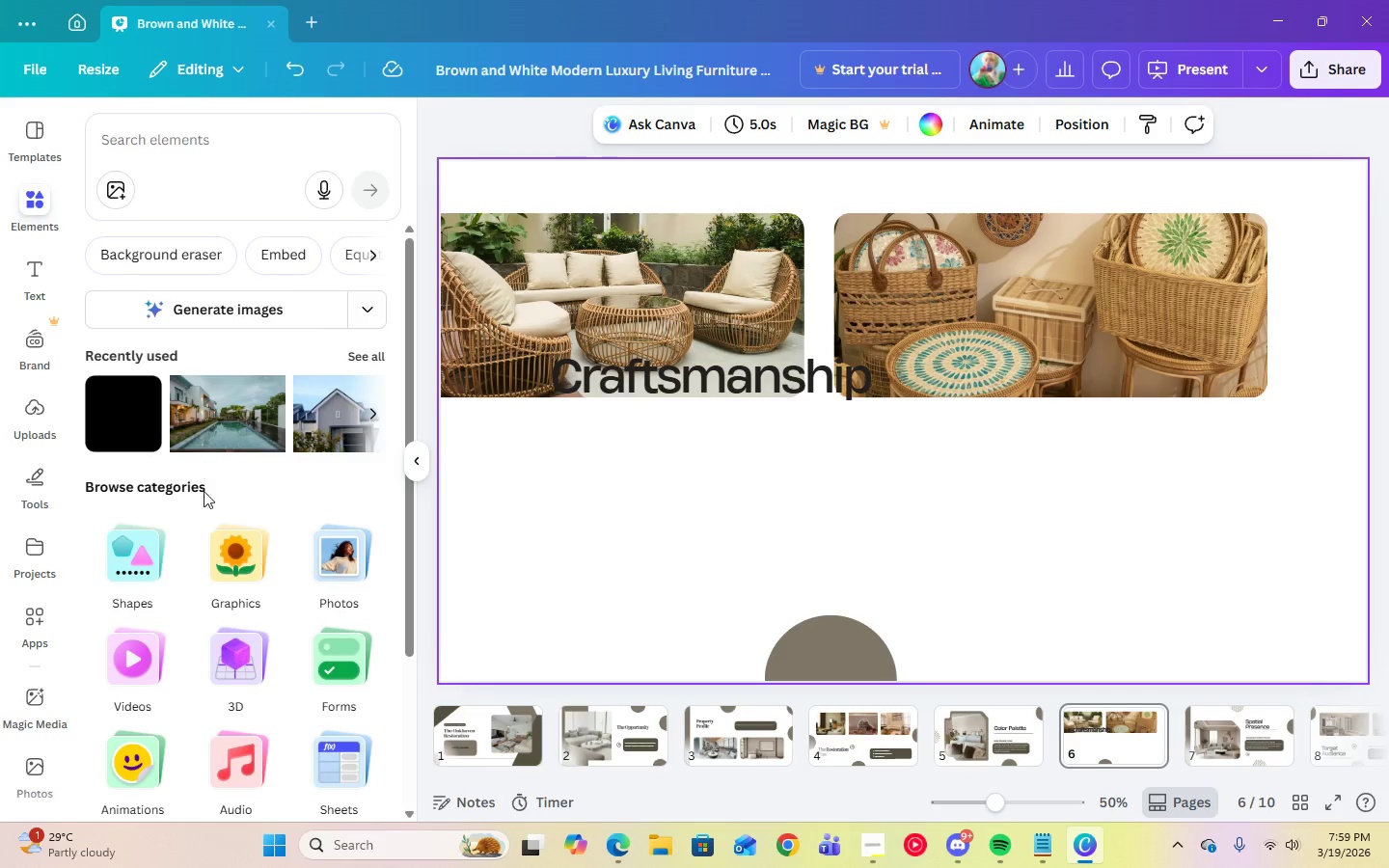 
scroll: coordinate [216, 513], scroll_direction: down, amount: 5.0
 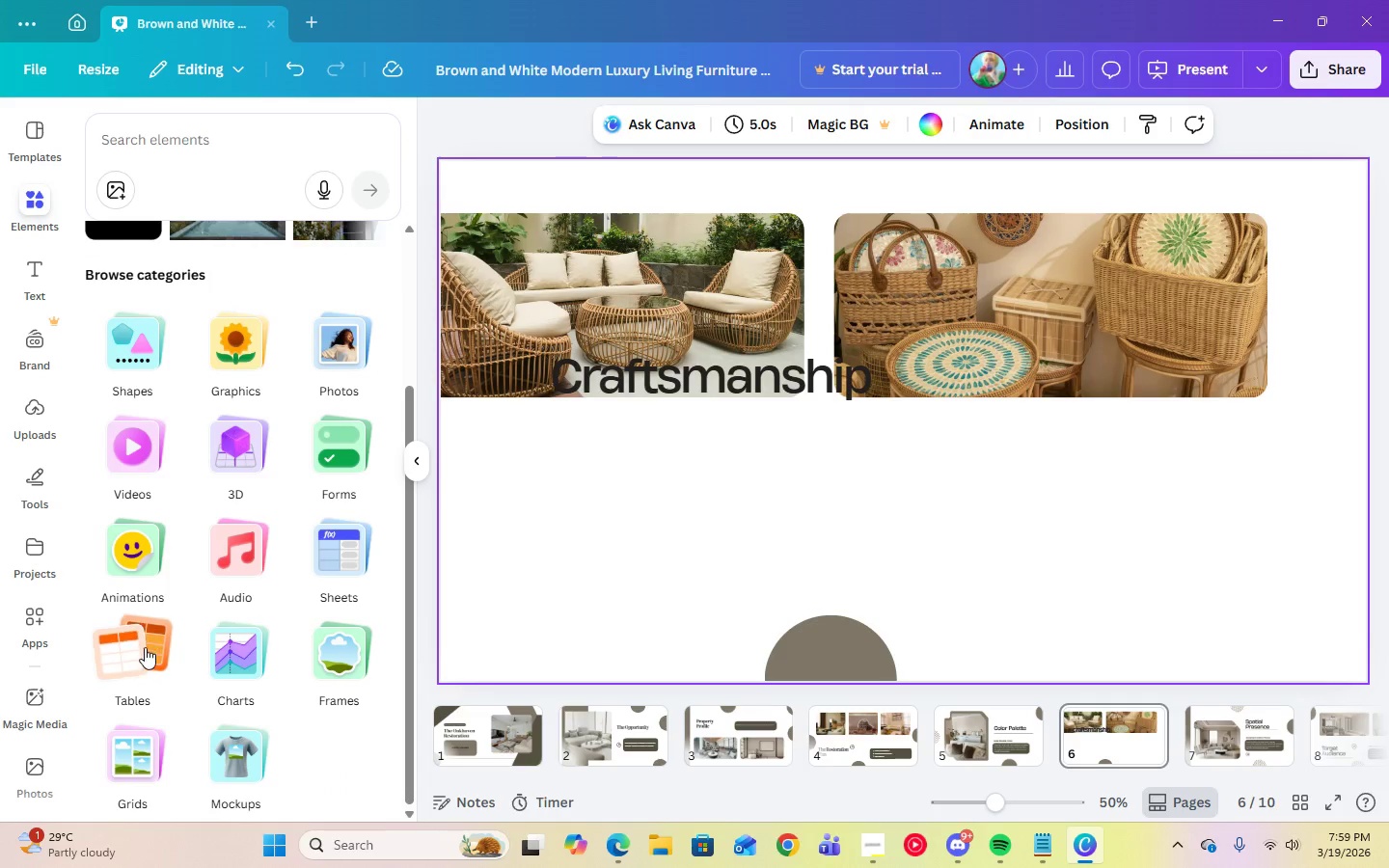 
left_click([143, 649])
 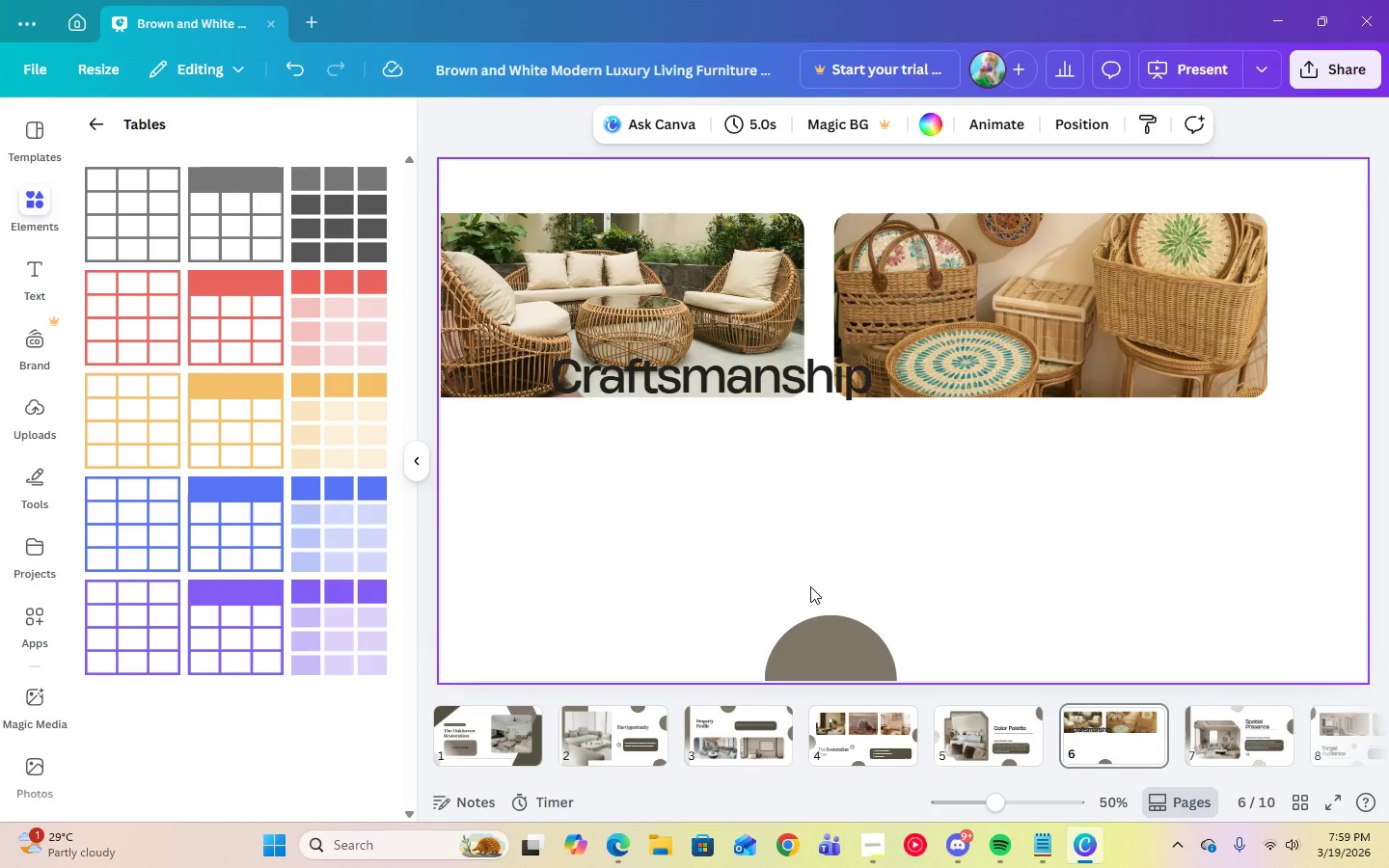 
wait(12.47)
 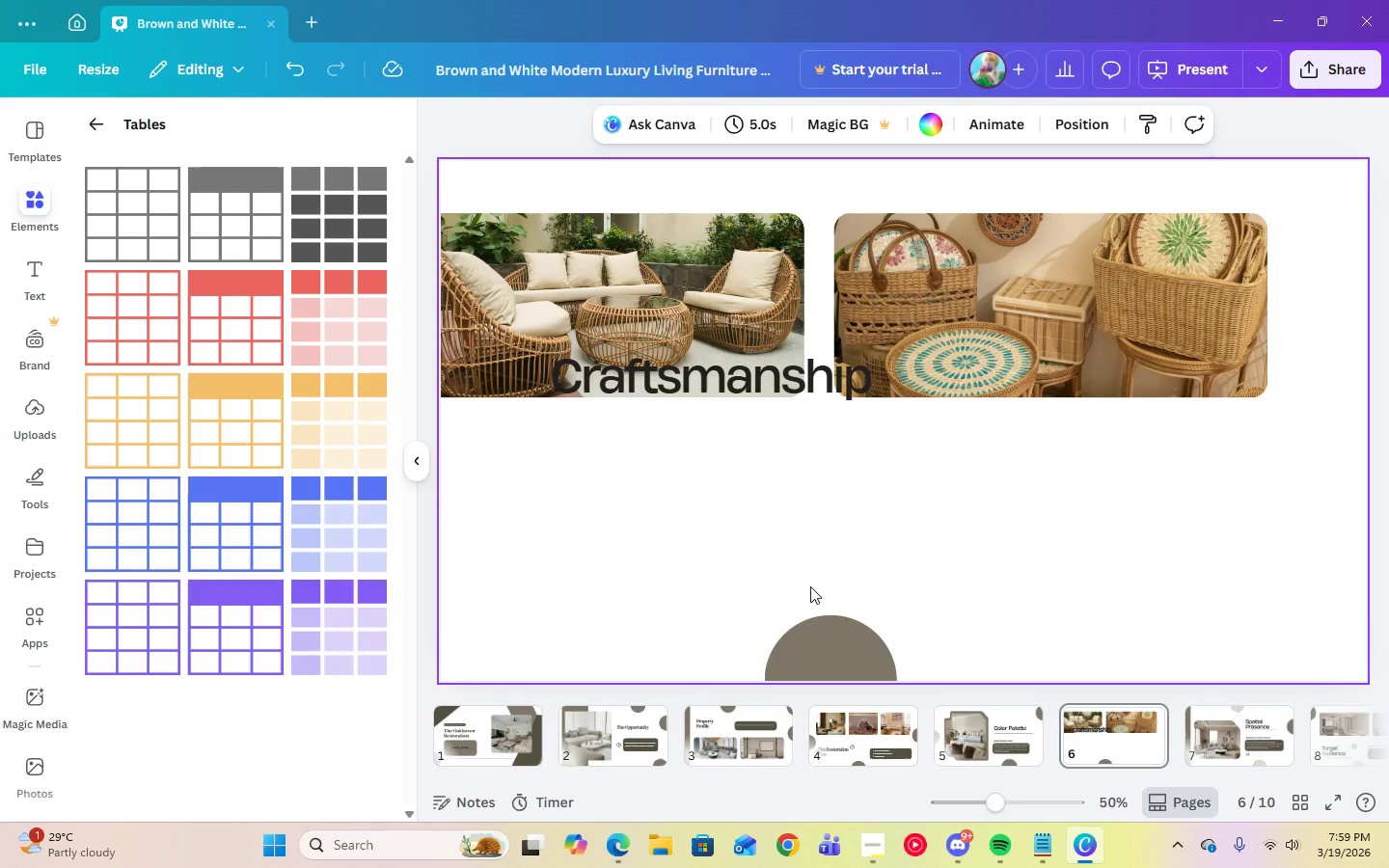 
left_click([335, 558])
 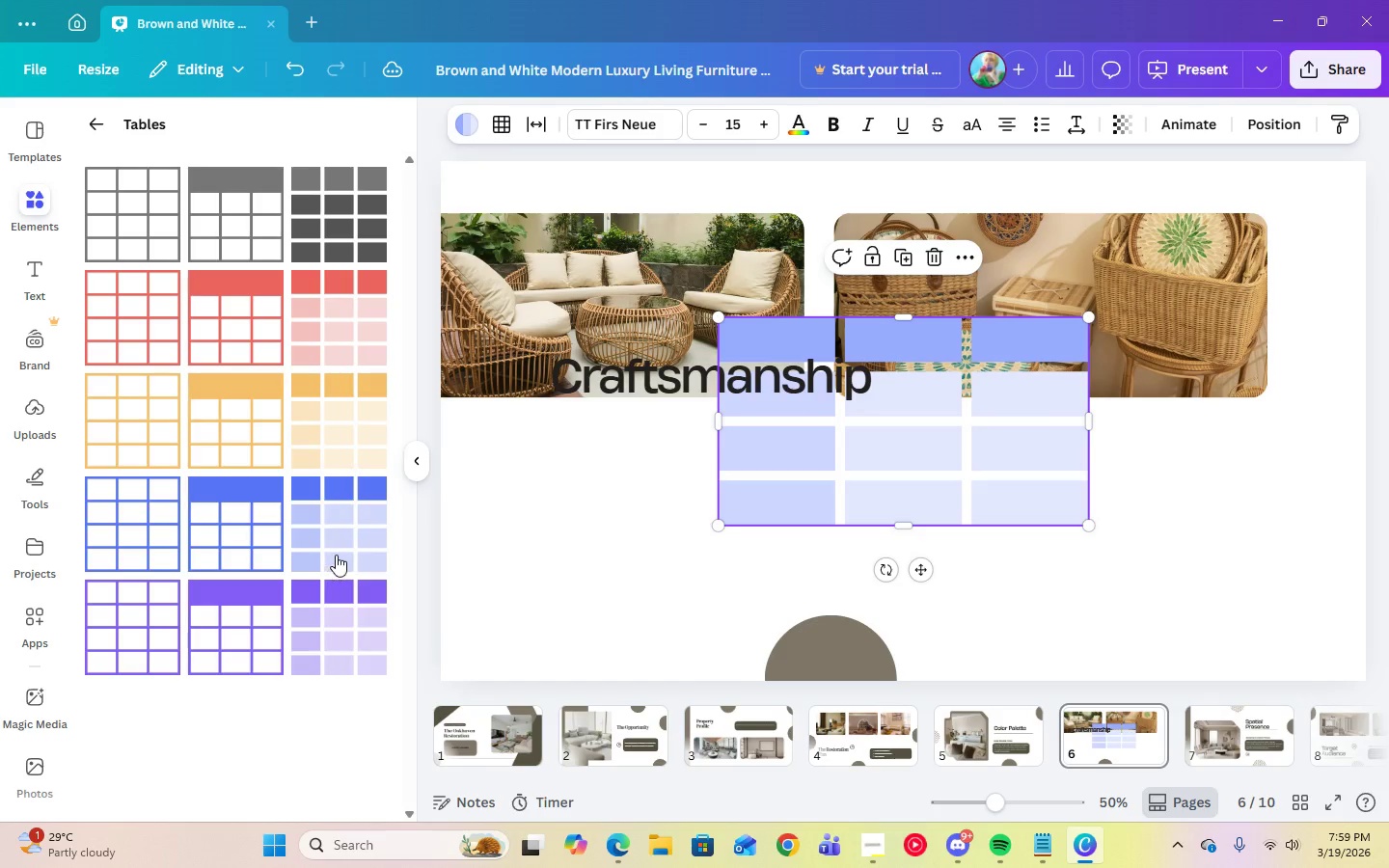 
left_click([1217, 561])
 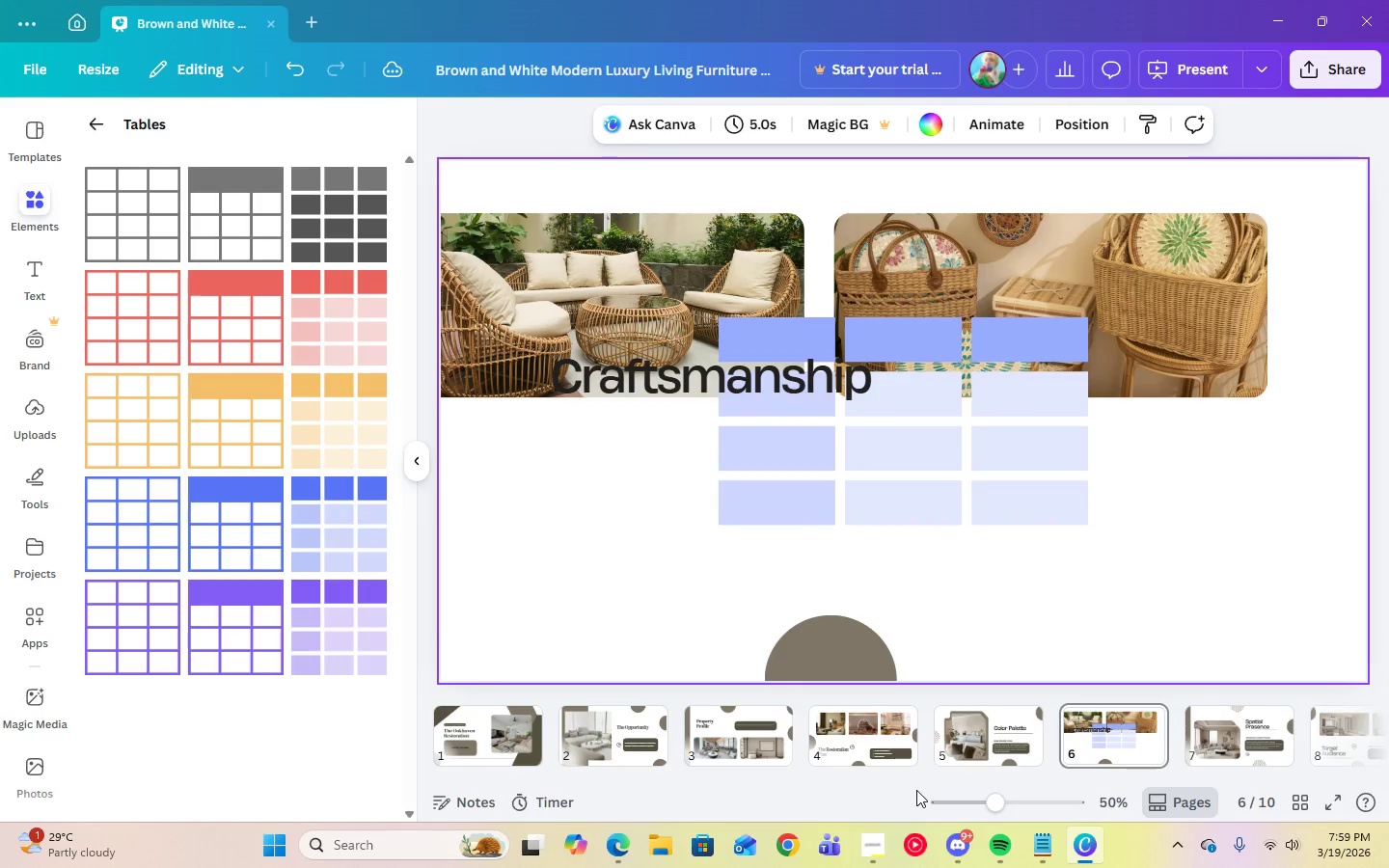 
left_click([879, 847])